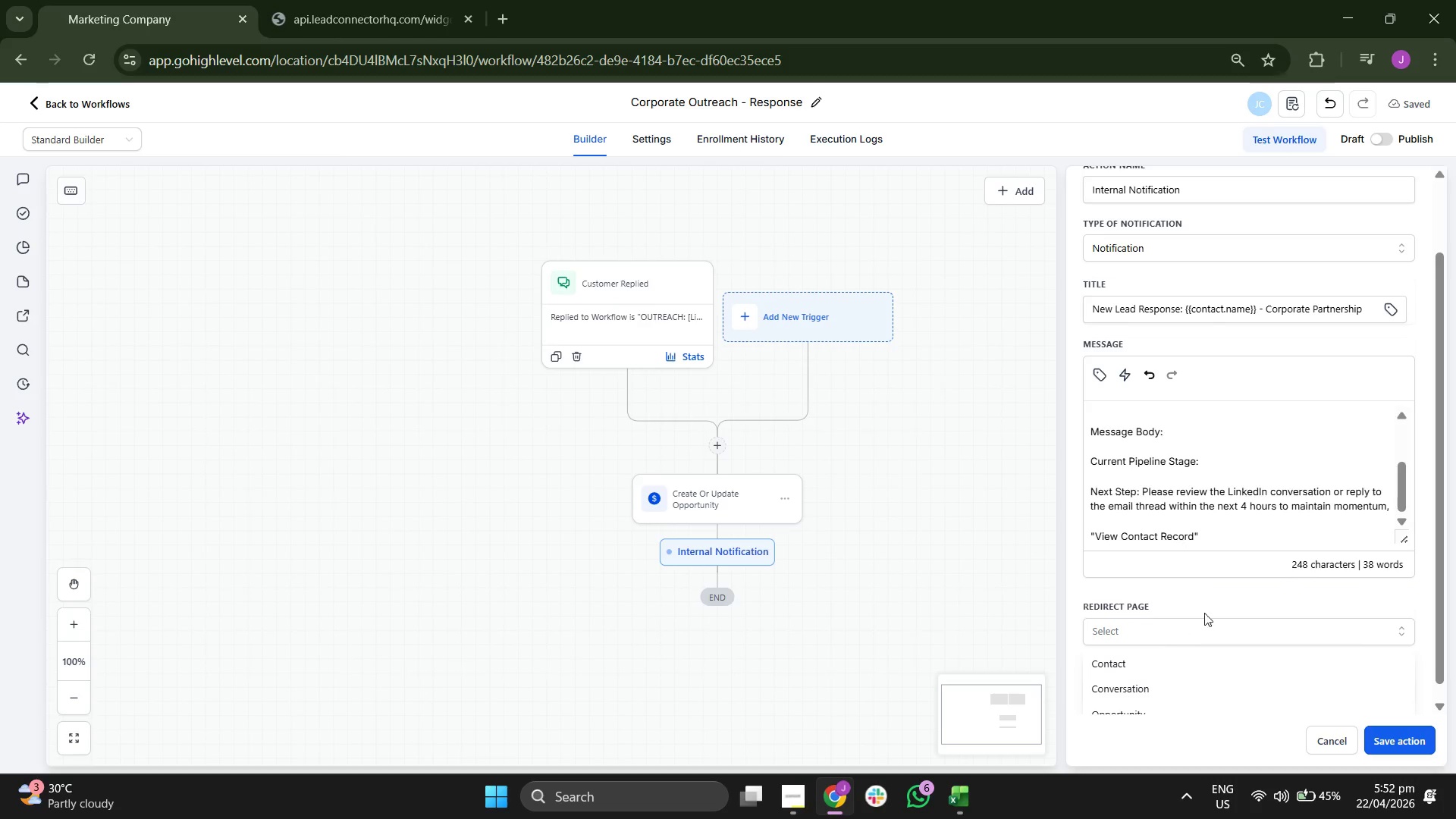 
scroll: coordinate [1234, 595], scroll_direction: down, amount: 3.0
 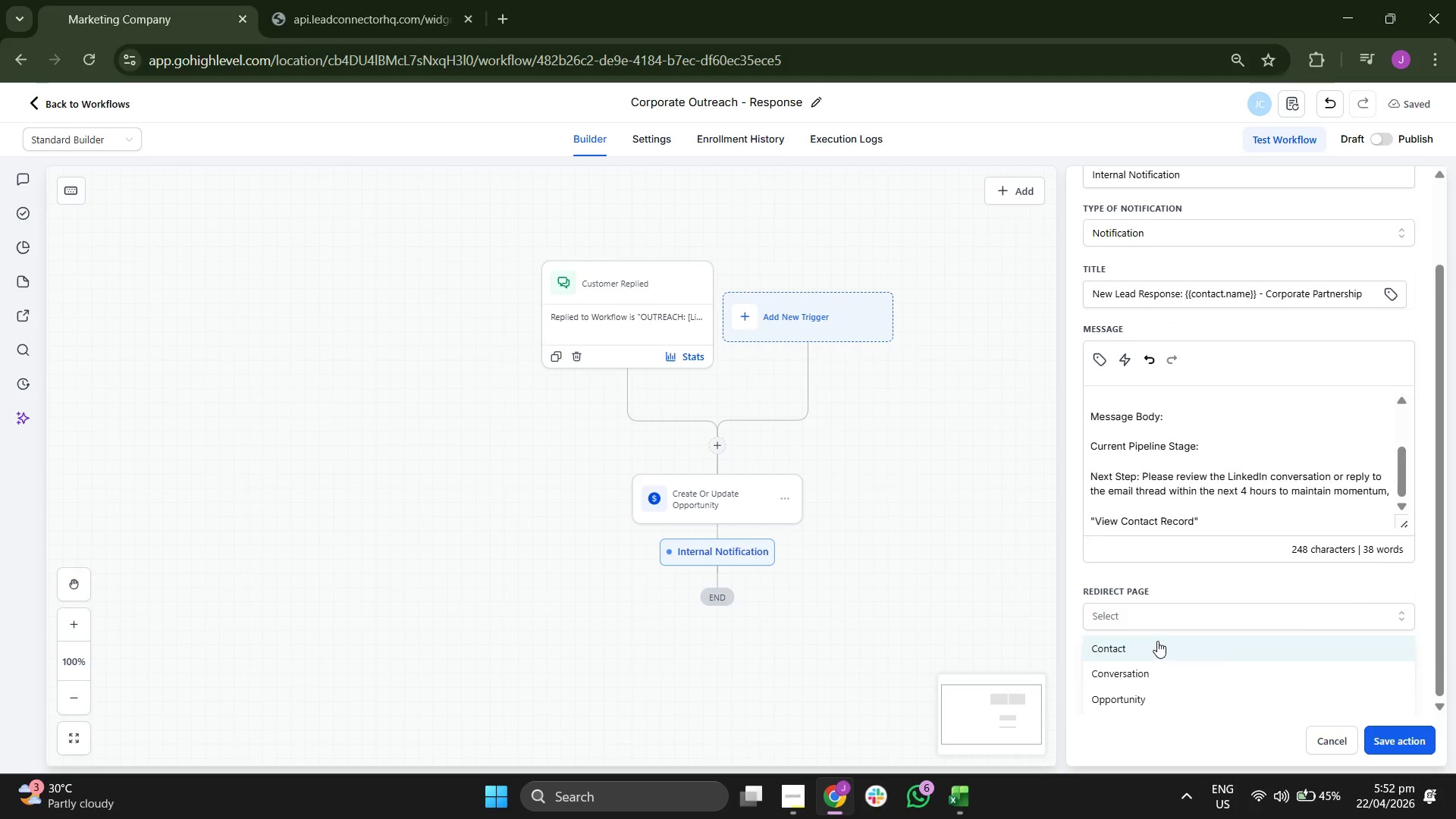 
left_click([1163, 670])
 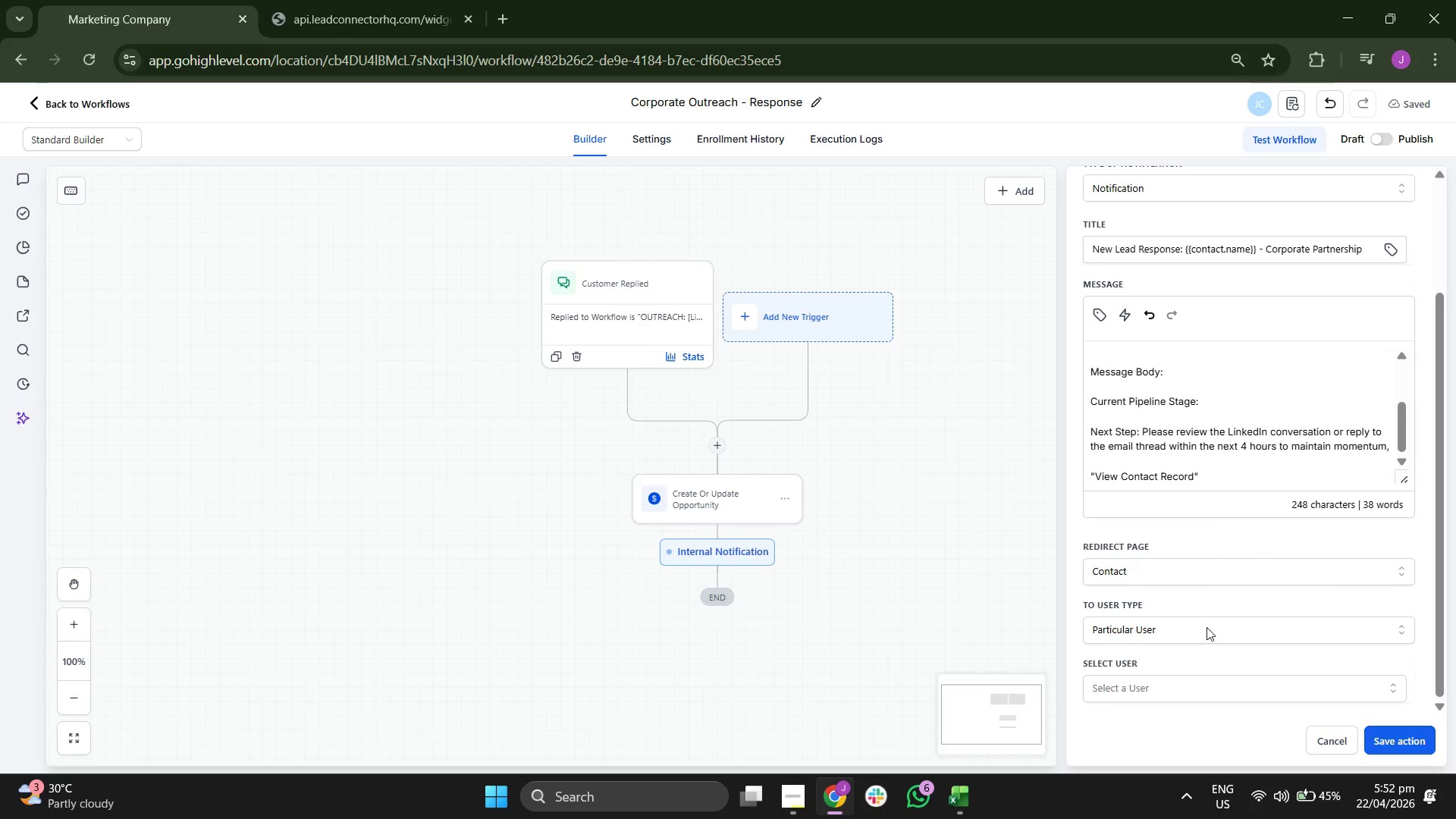 
scroll: coordinate [1223, 621], scroll_direction: down, amount: 3.0
 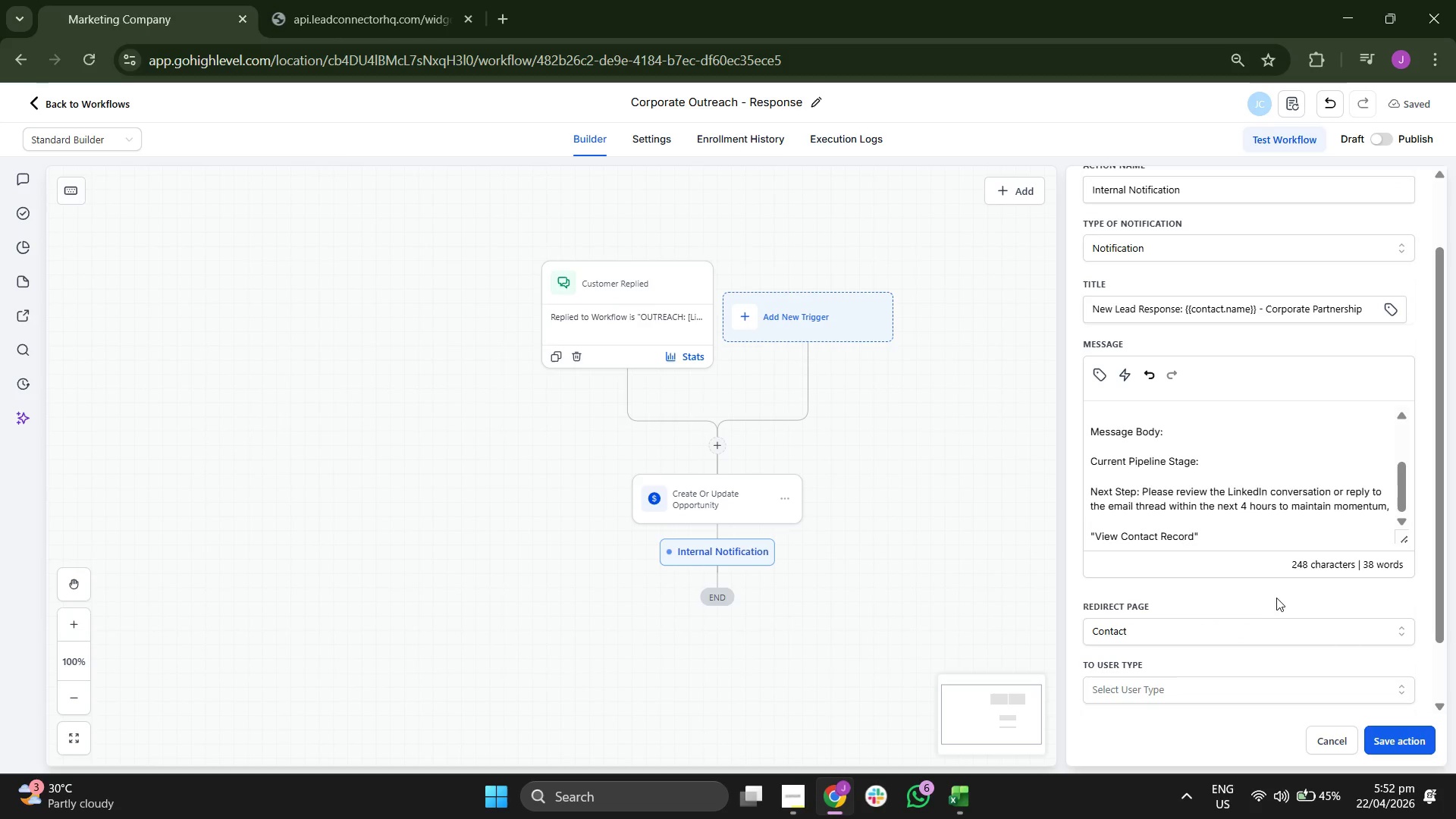 
left_click([1163, 684])
 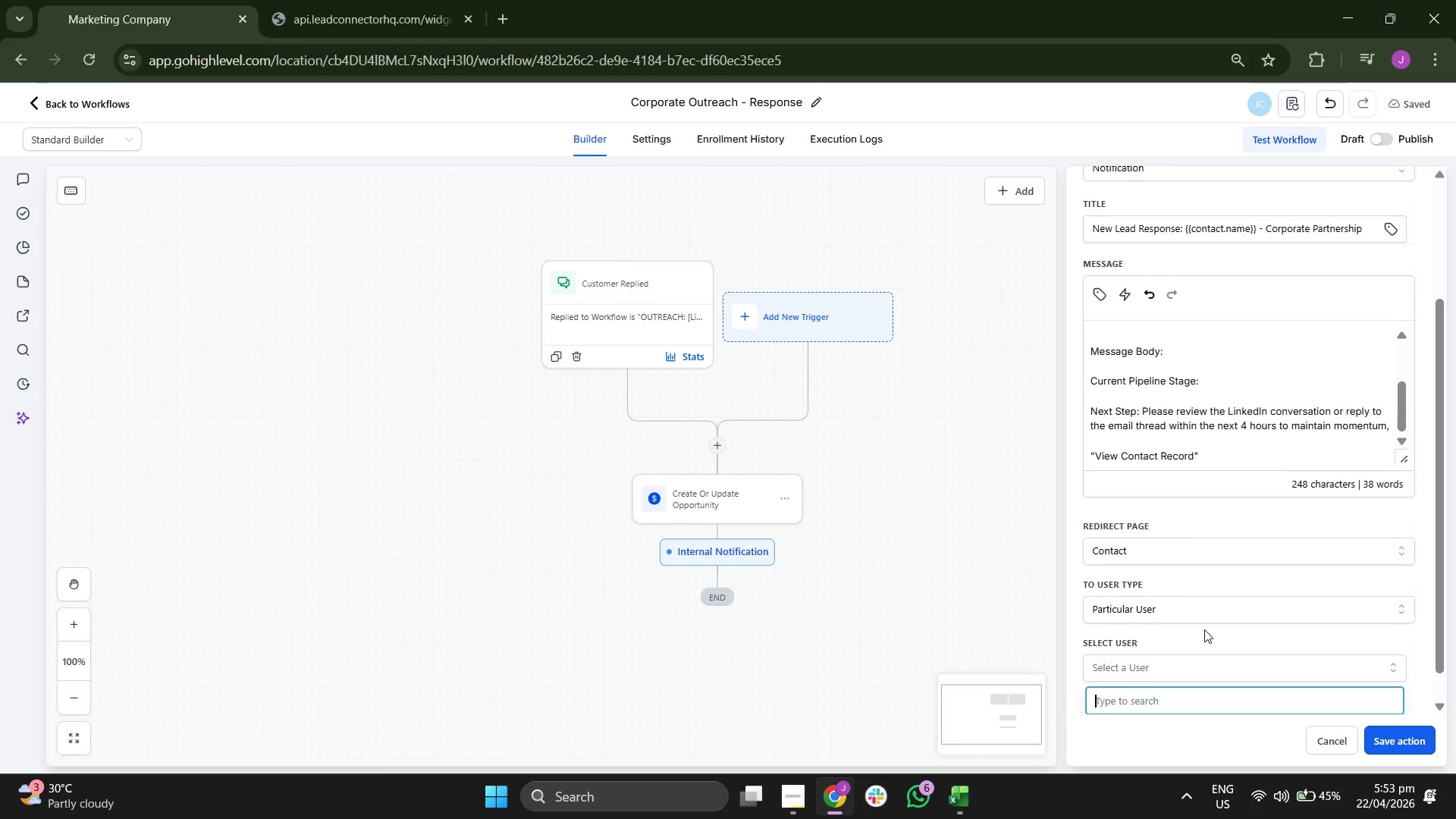 
scroll: coordinate [1278, 597], scroll_direction: down, amount: 2.0
 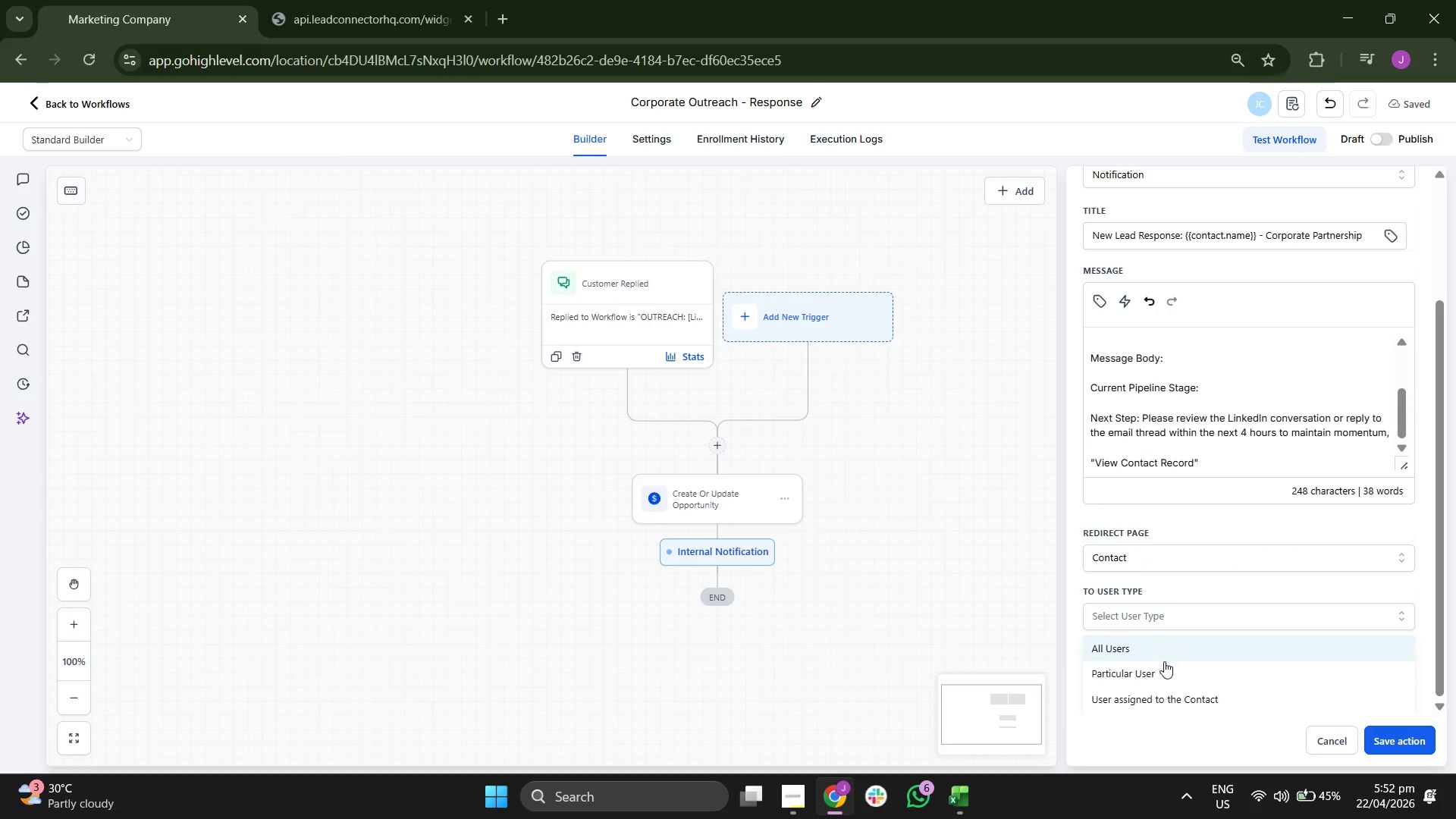 
left_click([1185, 693])
 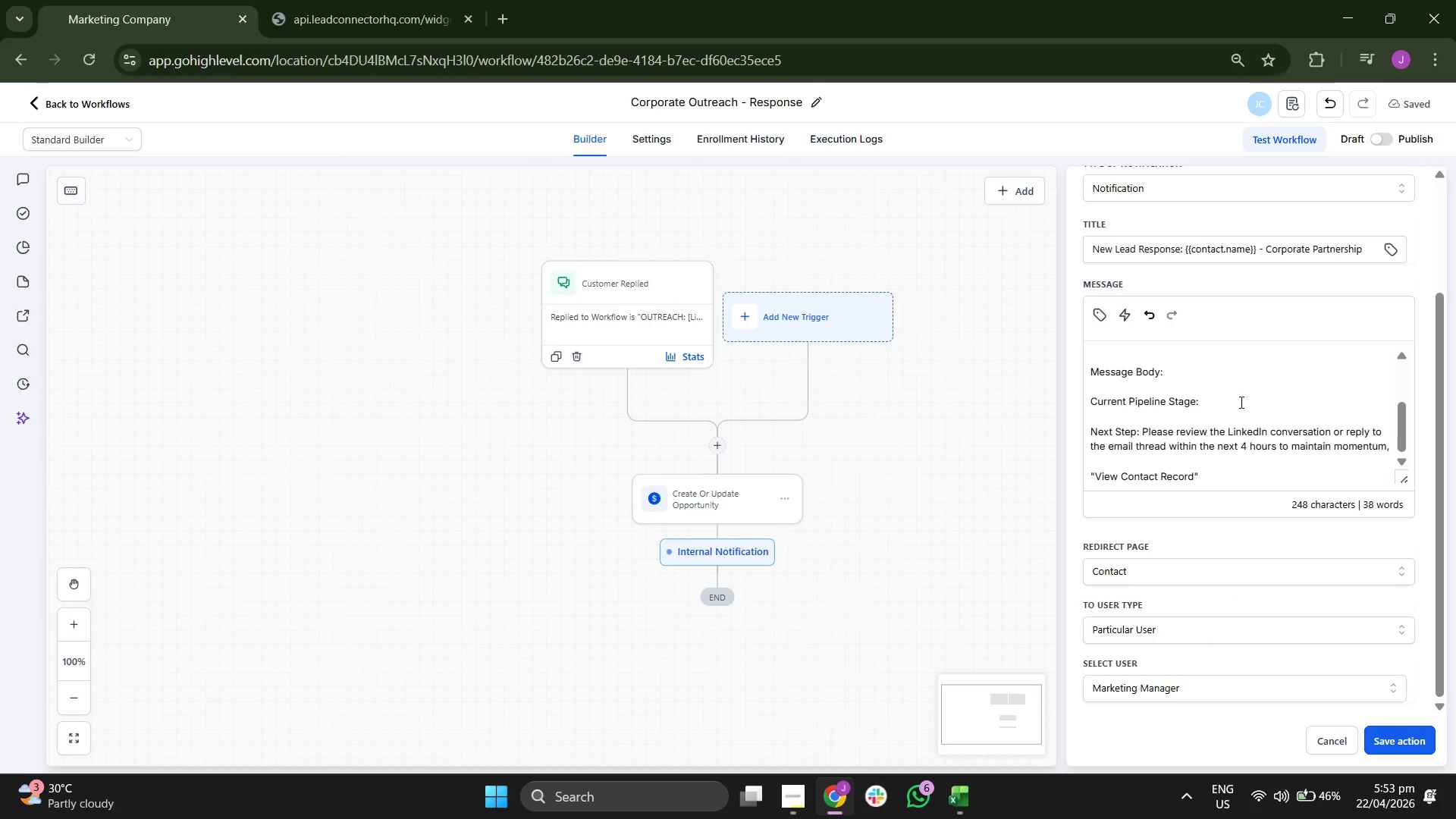 
scroll: coordinate [1206, 630], scroll_direction: down, amount: 7.0
 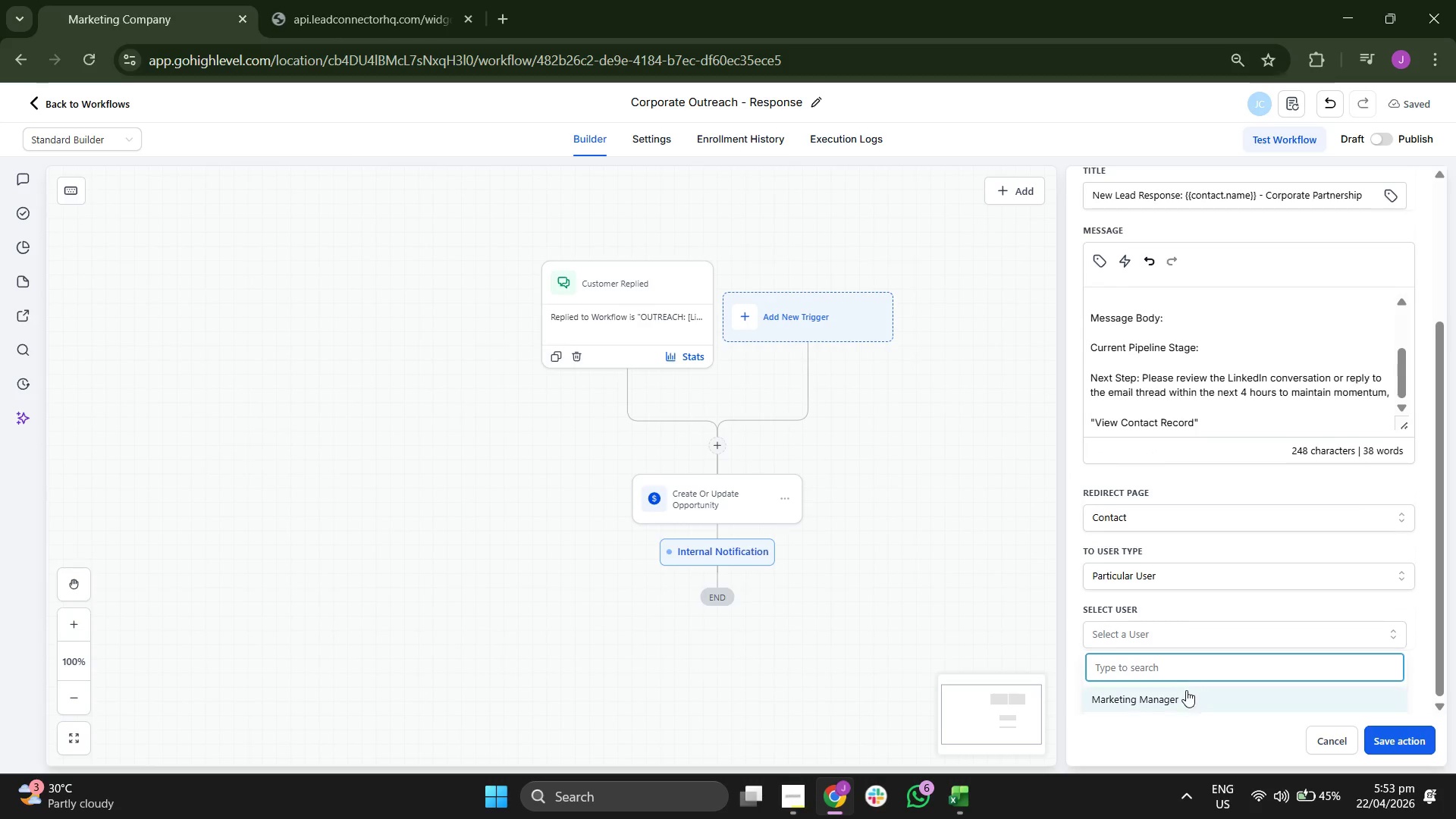 
left_click_drag(start_coordinate=[1403, 485], to_coordinate=[1404, 592])
 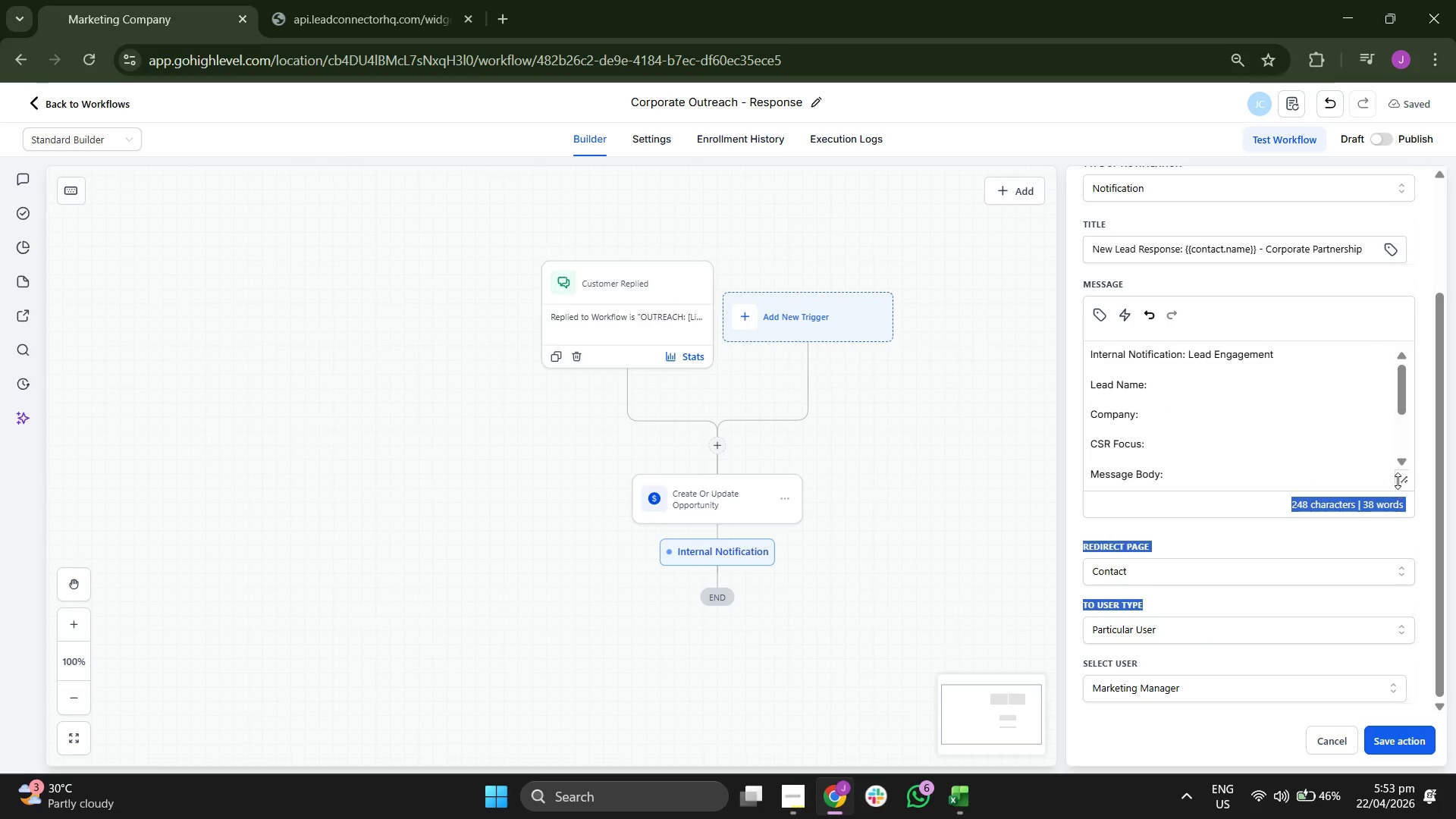 
scroll: coordinate [1239, 397], scroll_direction: up, amount: 3.0
 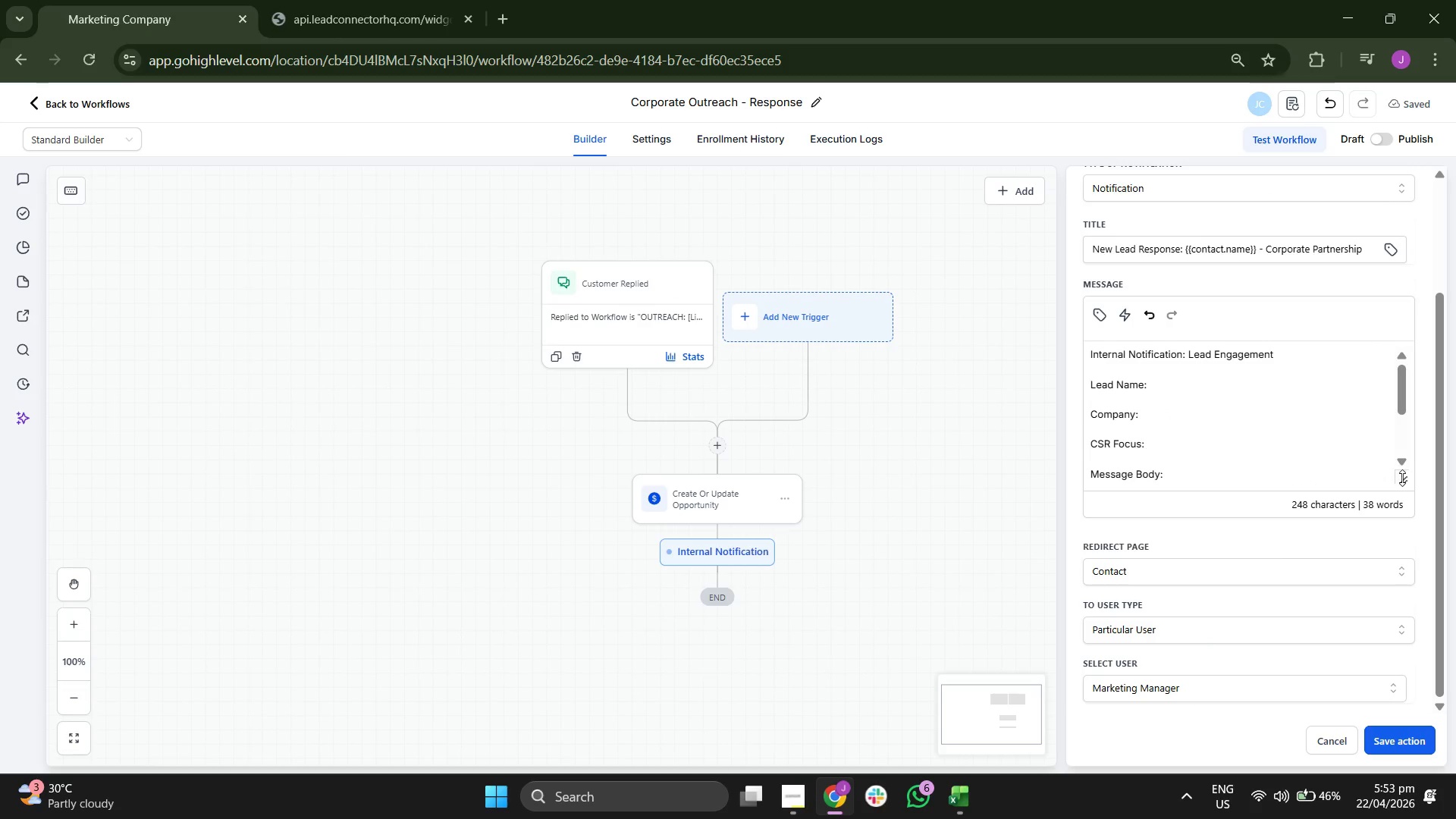 
left_click_drag(start_coordinate=[1398, 479], to_coordinate=[1407, 730])
 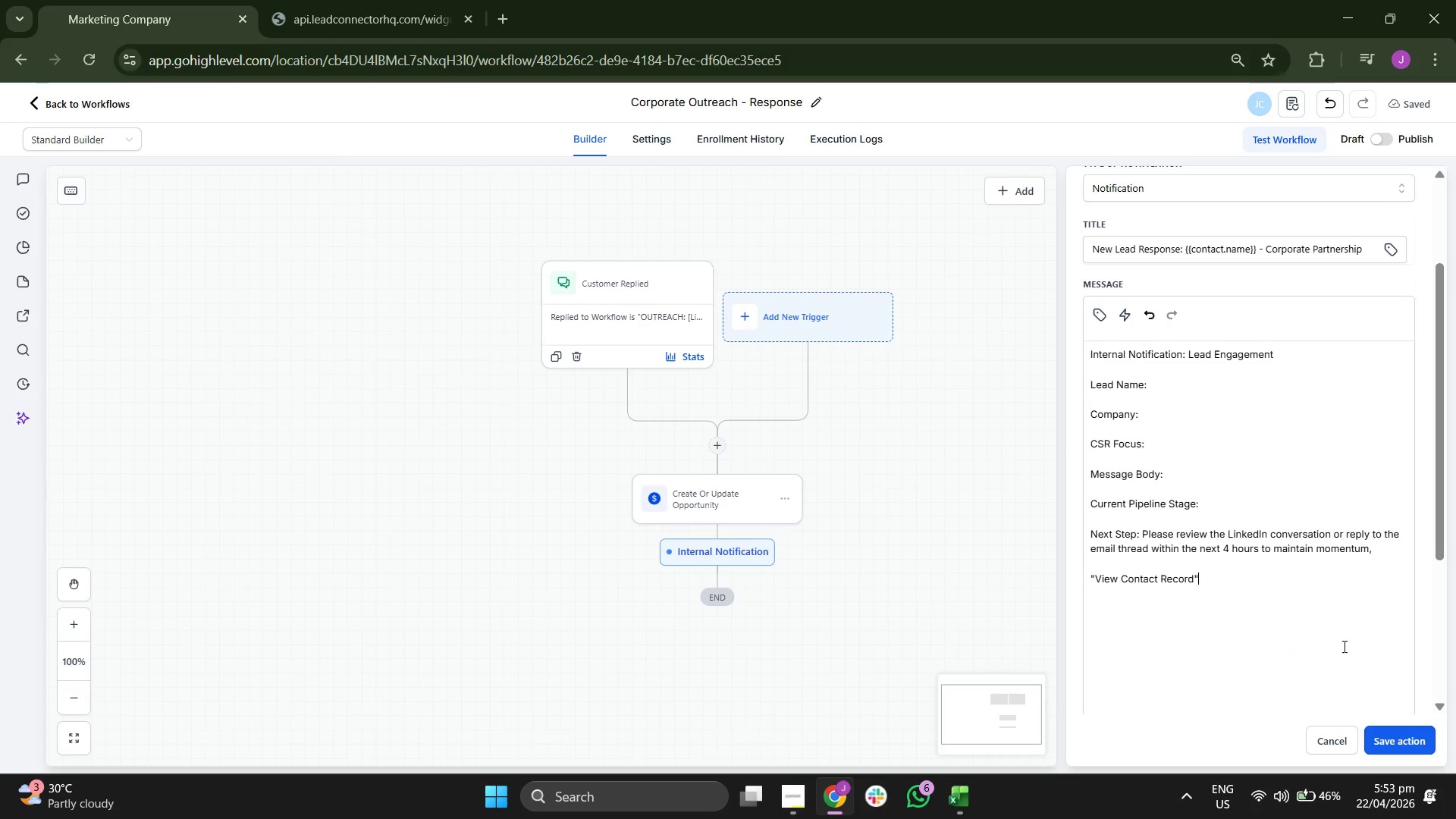 
left_click([1410, 733])
 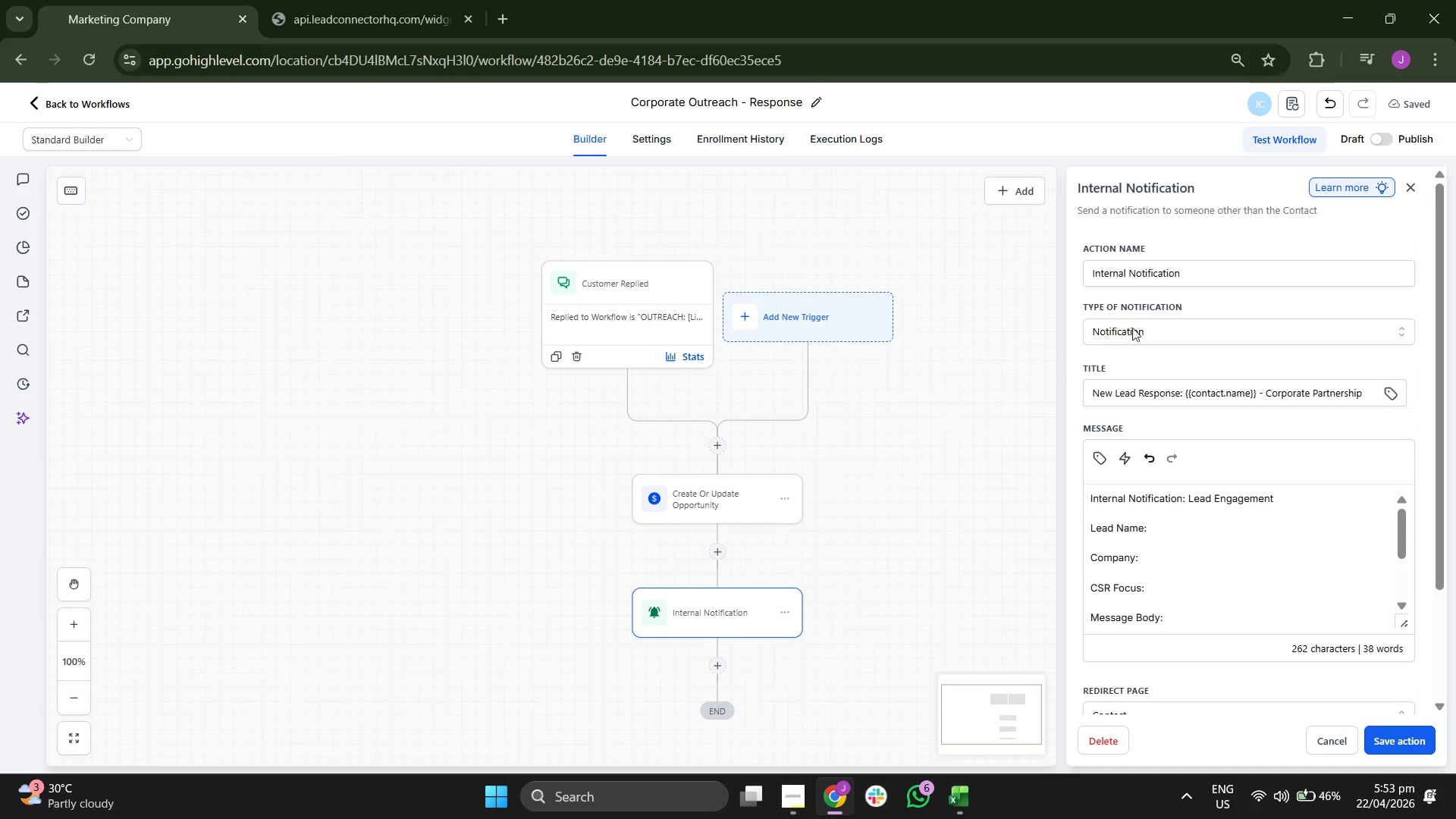 
scroll: coordinate [1327, 504], scroll_direction: up, amount: 3.0
 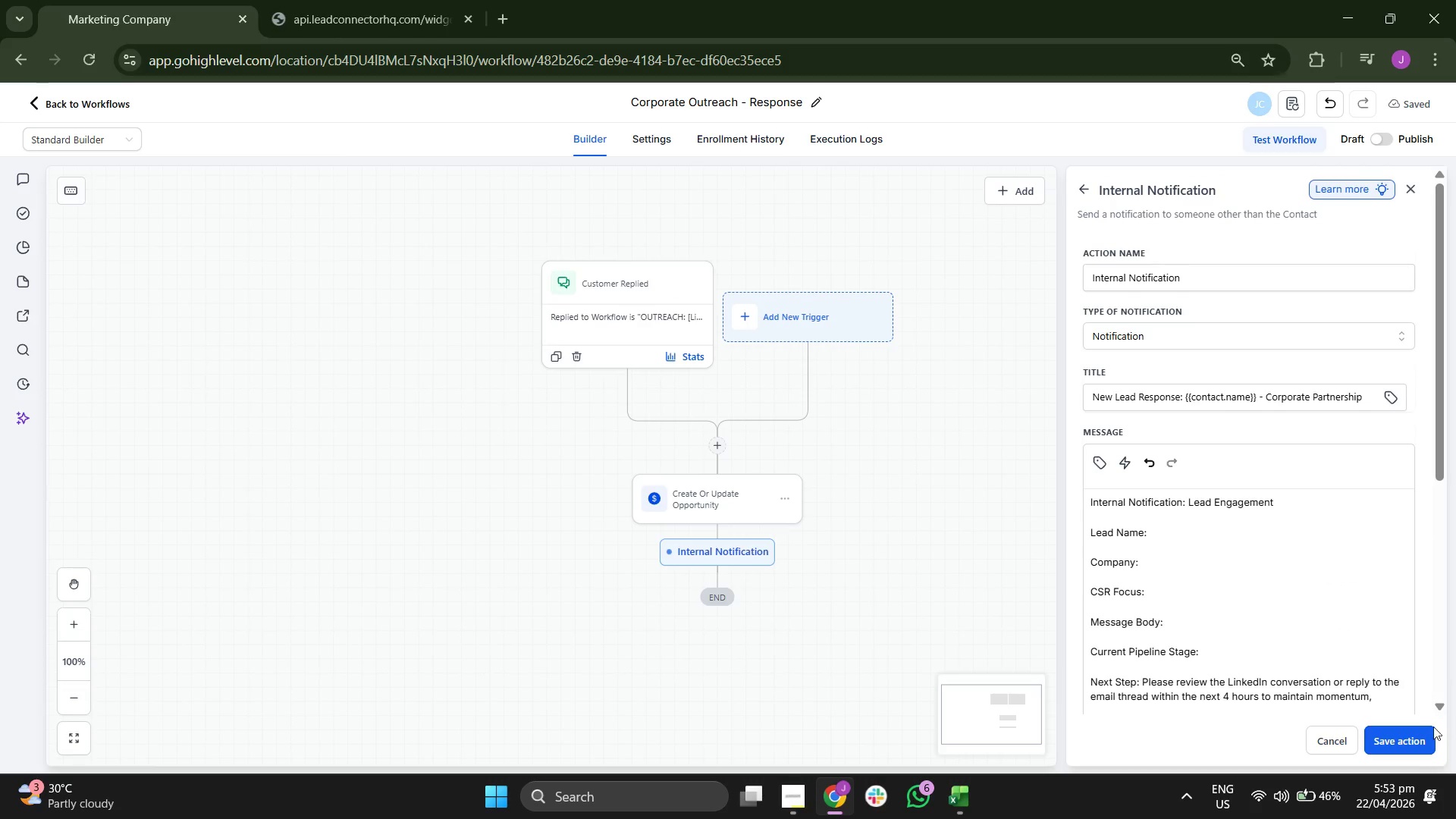 
left_click([1227, 272])
 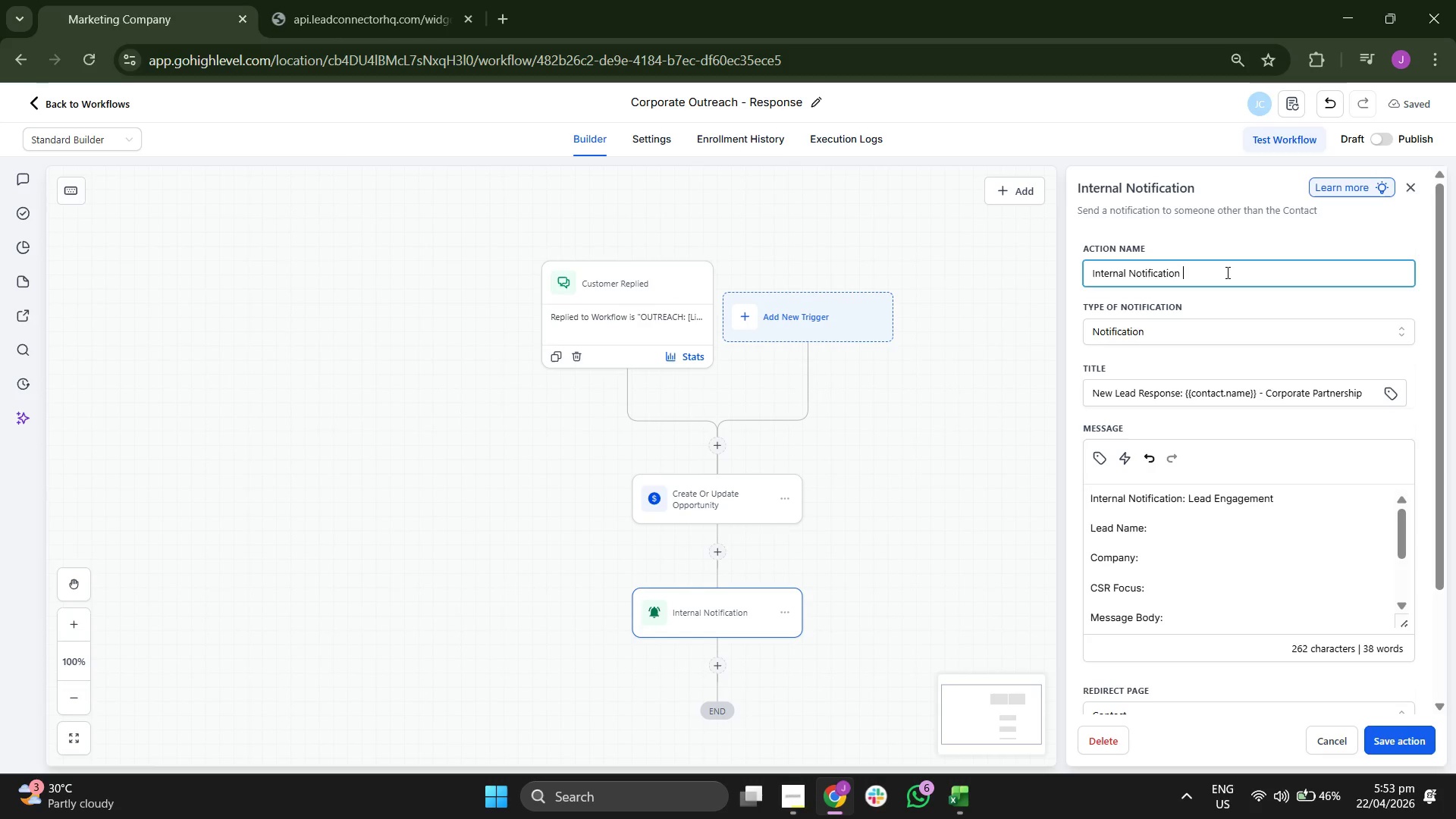 
type( to Makr)
key(Backspace)
key(Backspace)
key(Backspace)
key(Backspace)
type(Markjeti)
key(Backspace)
key(Backspace)
key(Backspace)
key(Backspace)
type(eting Manager)
 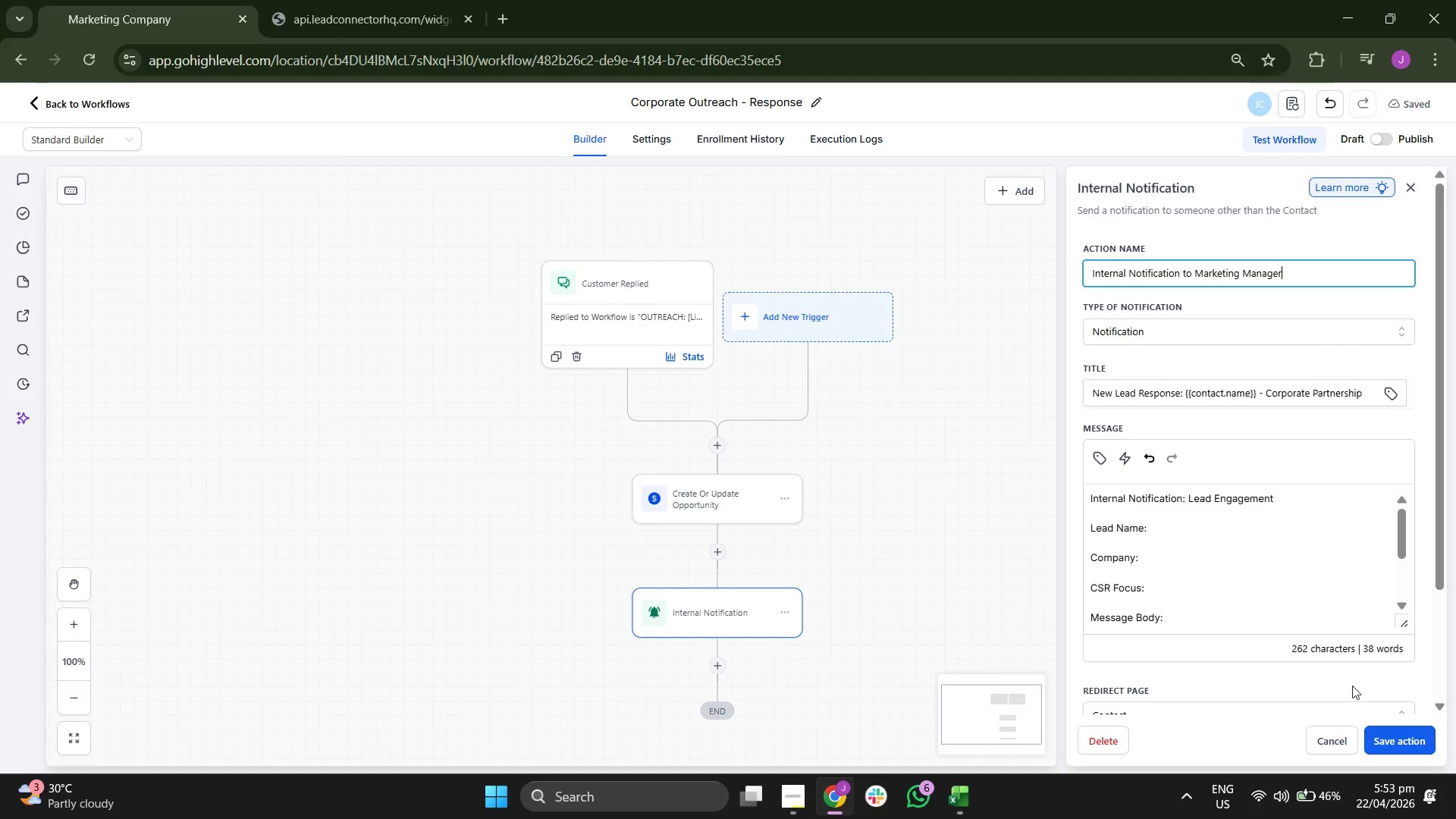 
left_click([1389, 747])
 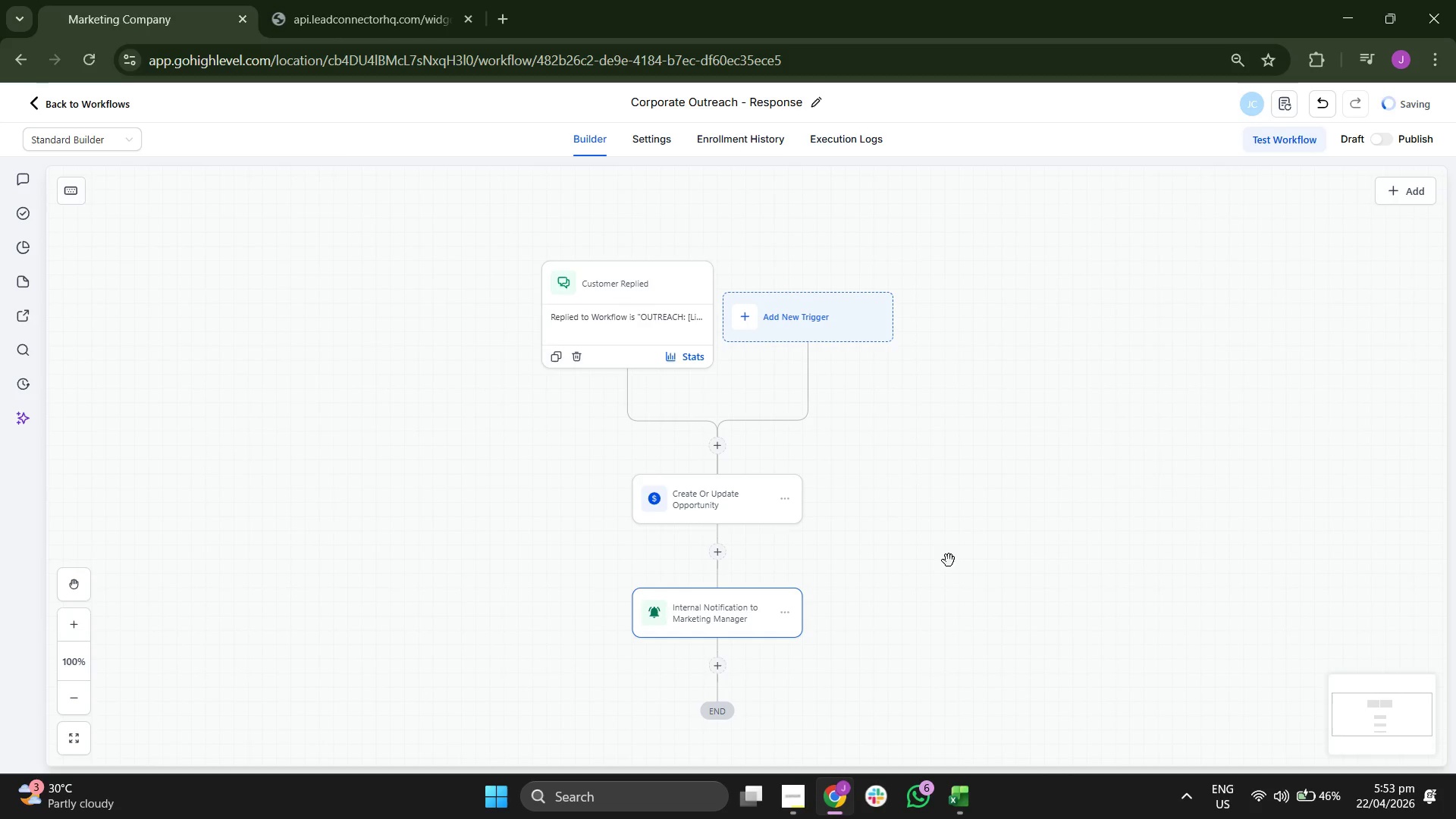 
left_click_drag(start_coordinate=[935, 544], to_coordinate=[965, 524])
 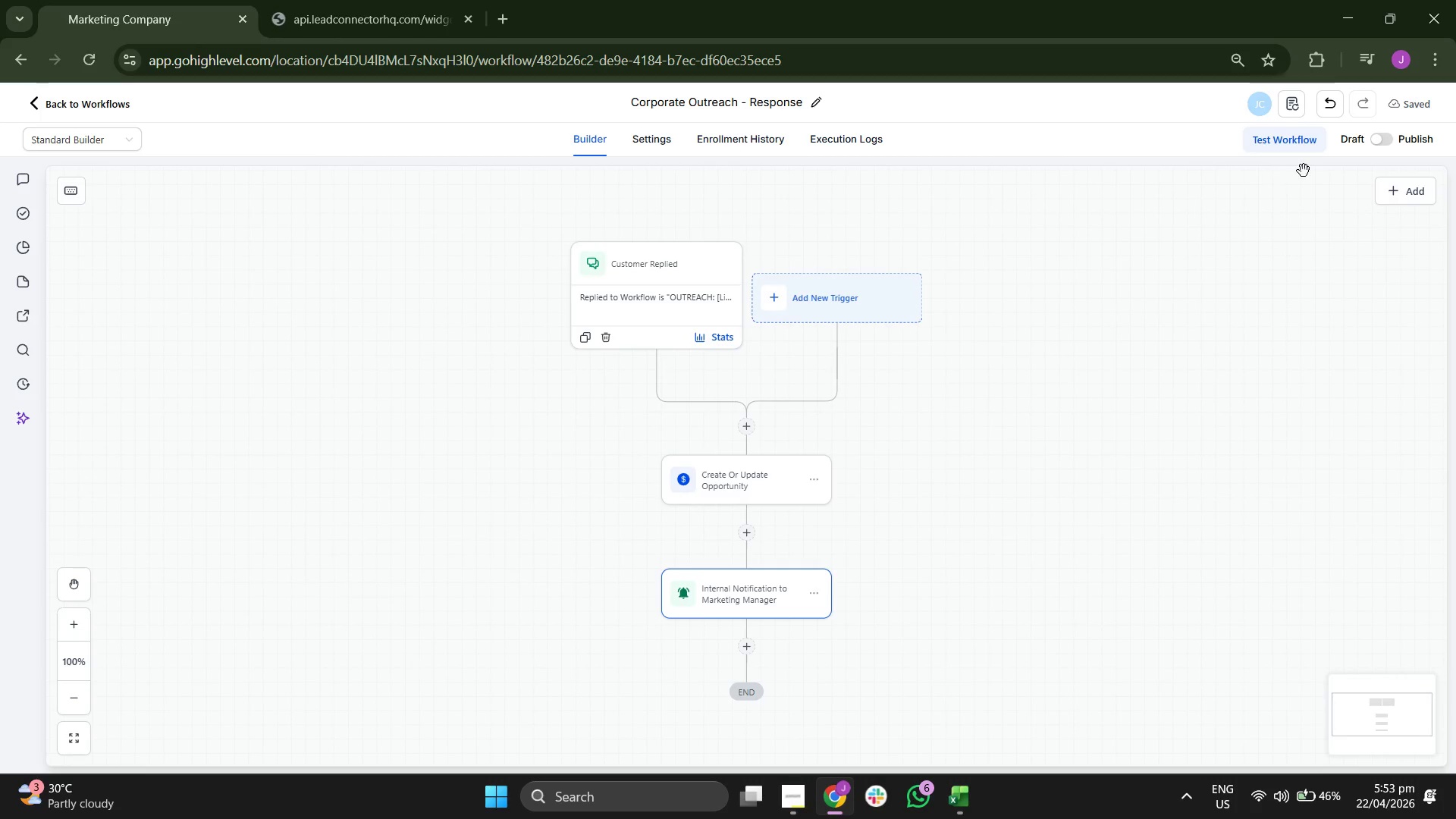 
left_click([1376, 141])
 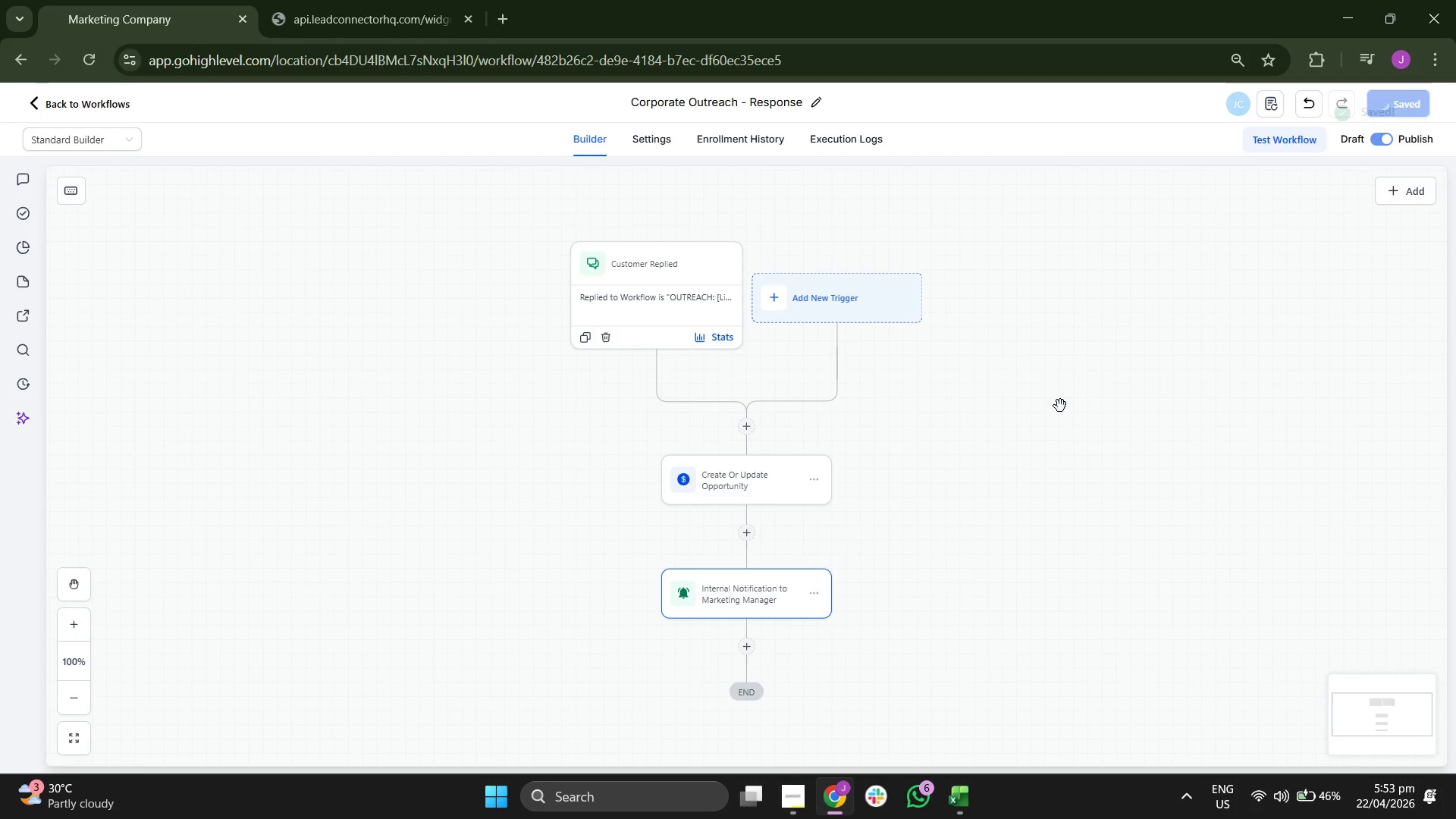 
left_click_drag(start_coordinate=[1078, 425], to_coordinate=[1077, 446])
 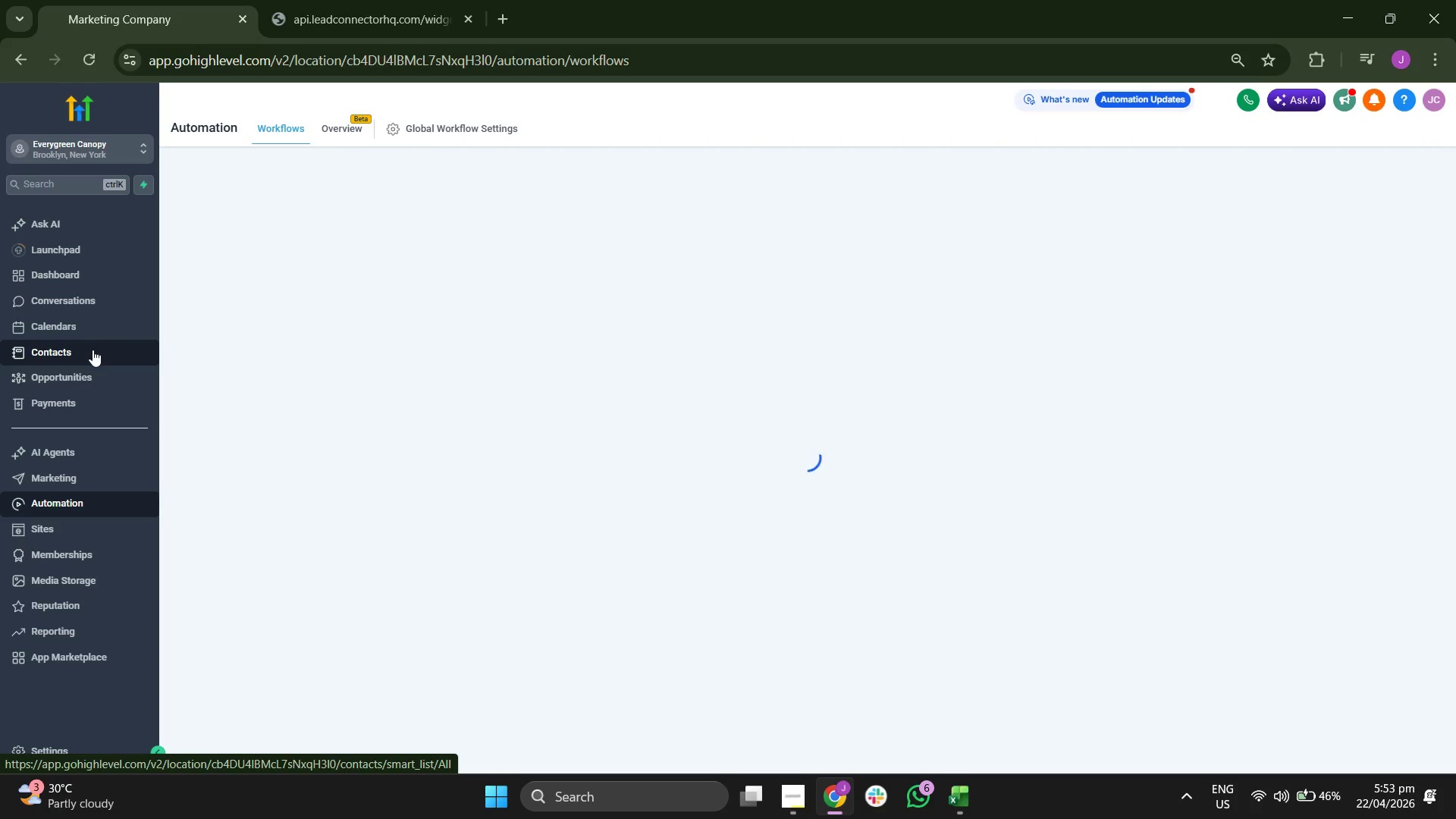 
wait(10.14)
 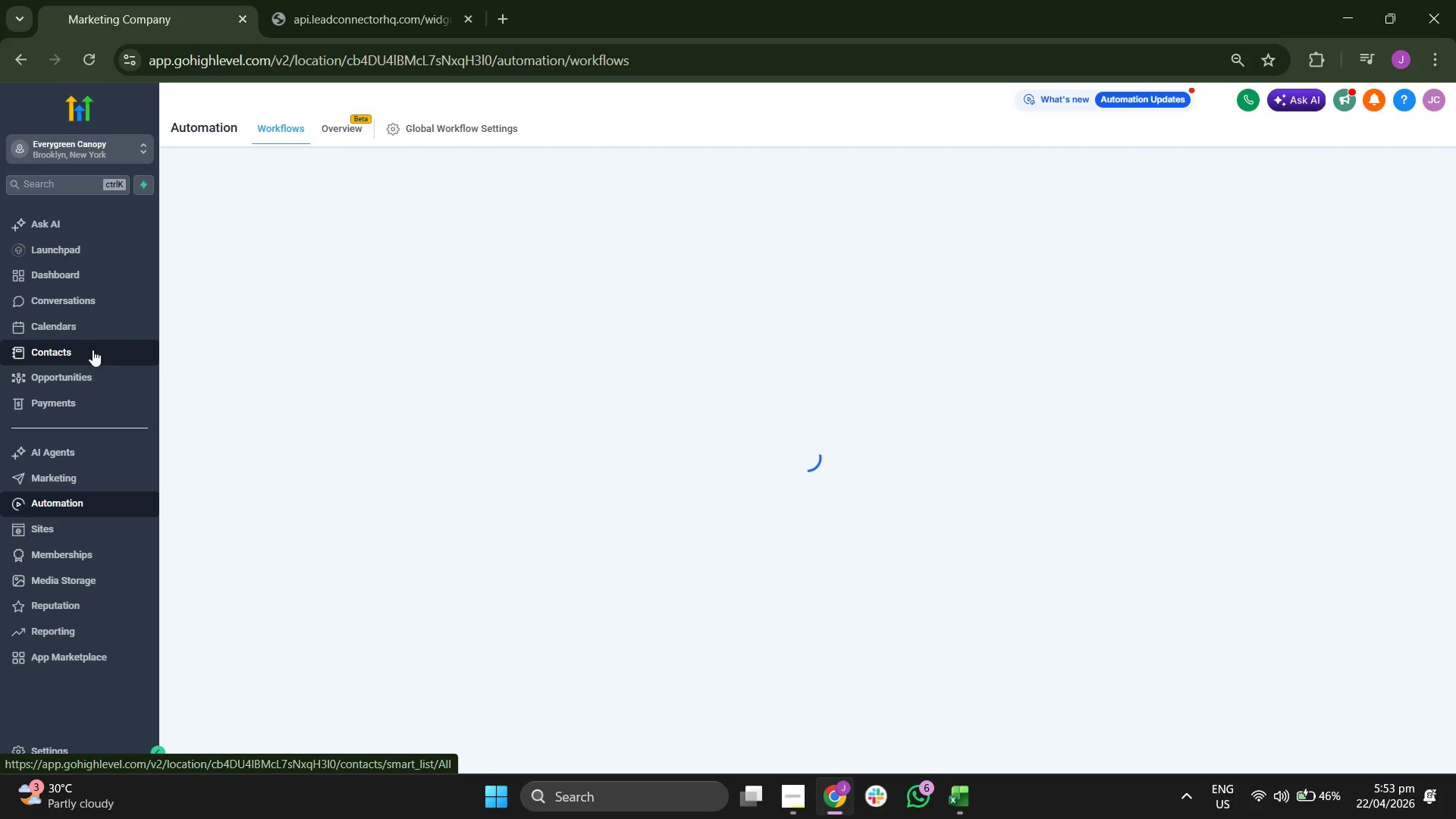 
left_click([98, 348])
 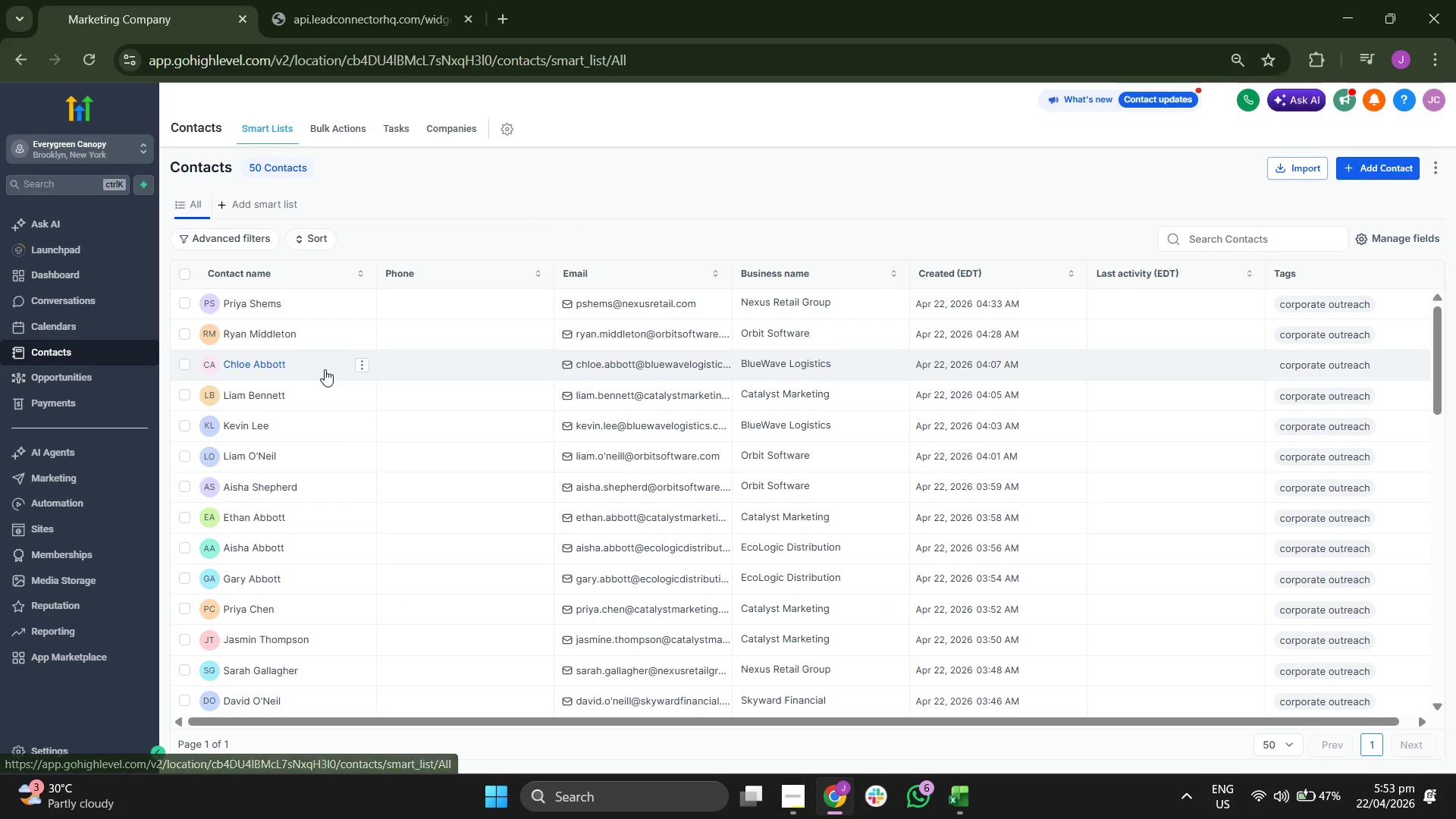 
left_click([184, 268])
 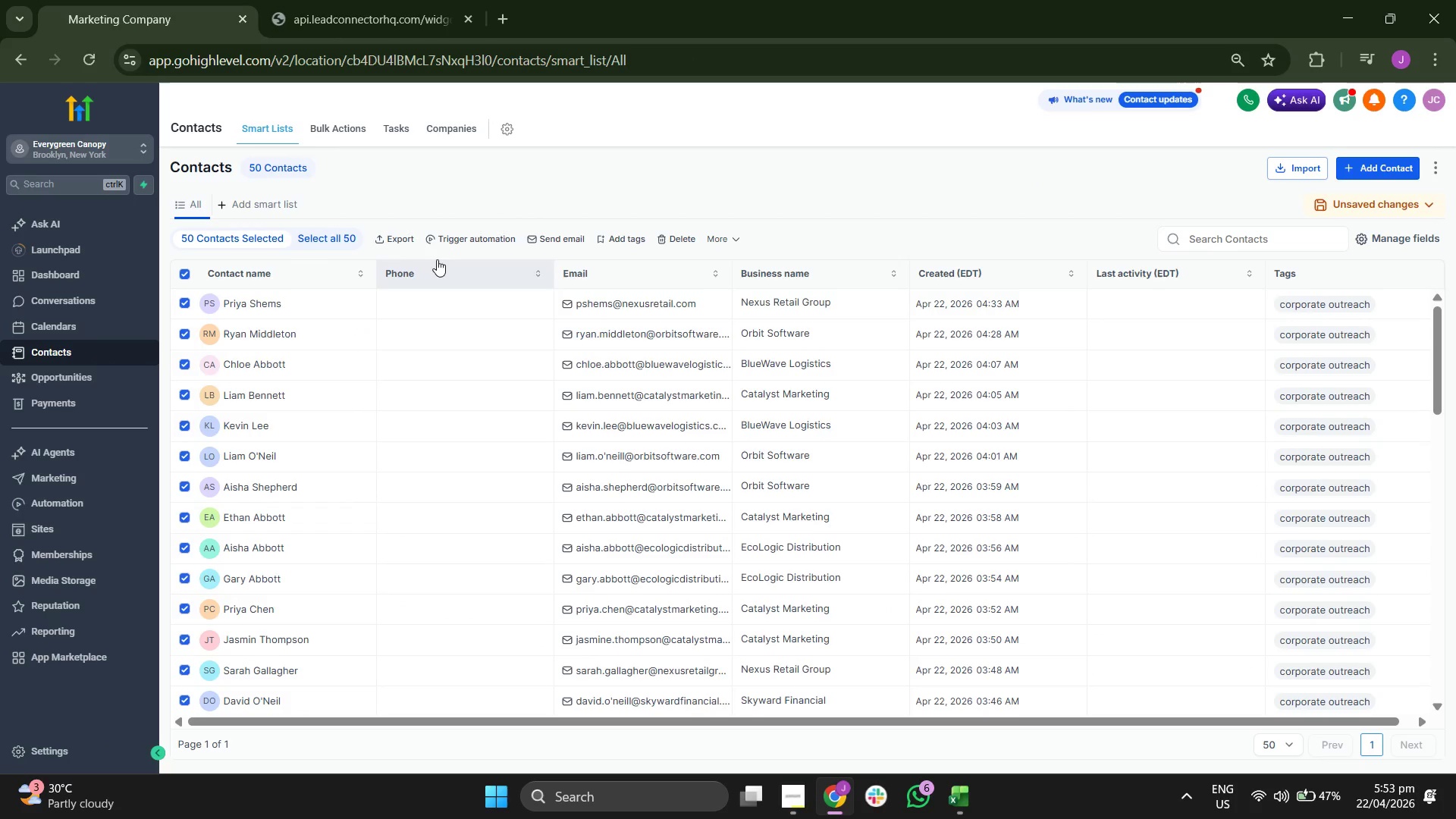 
left_click([494, 234])
 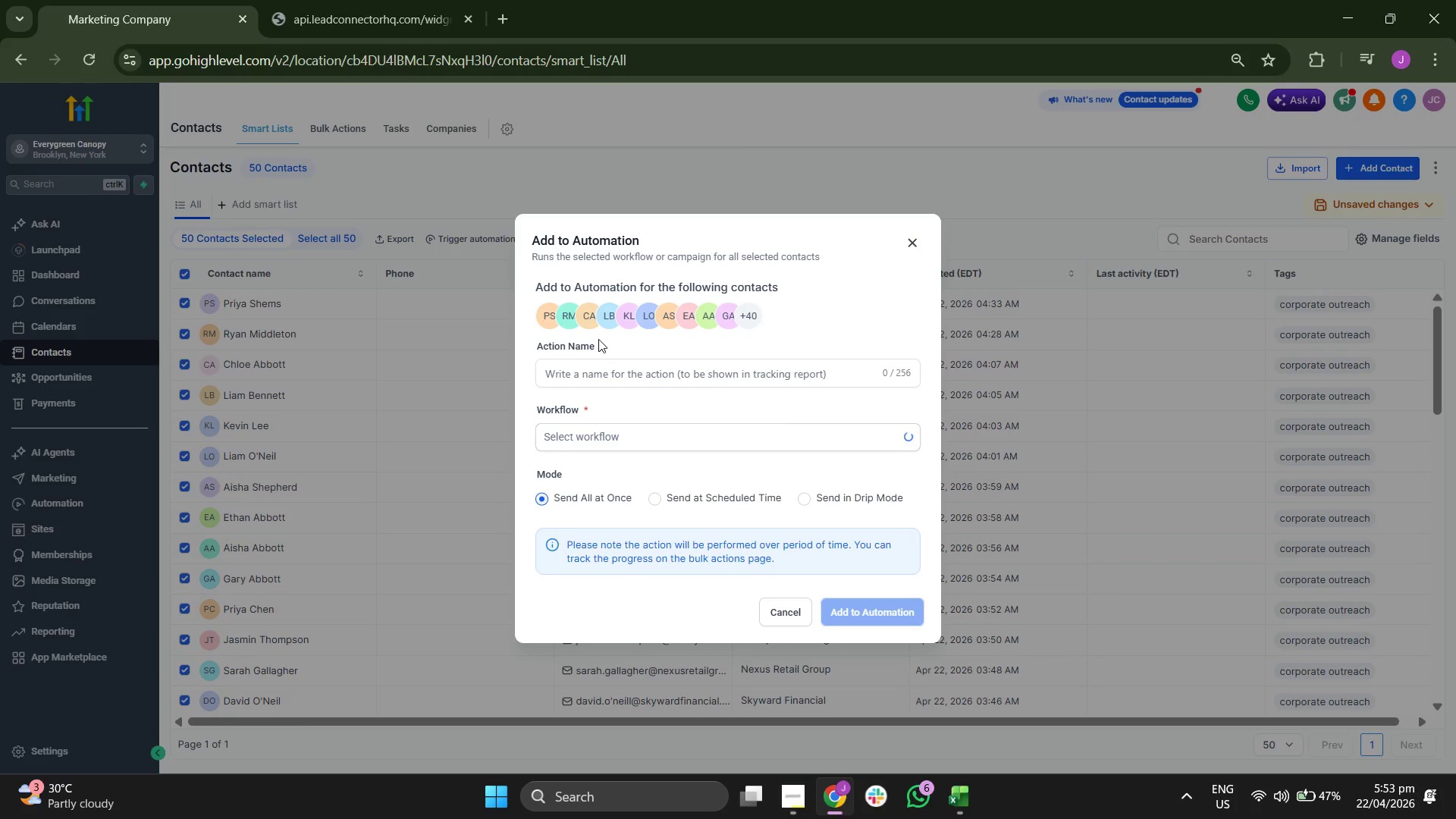 
left_click([626, 385])
 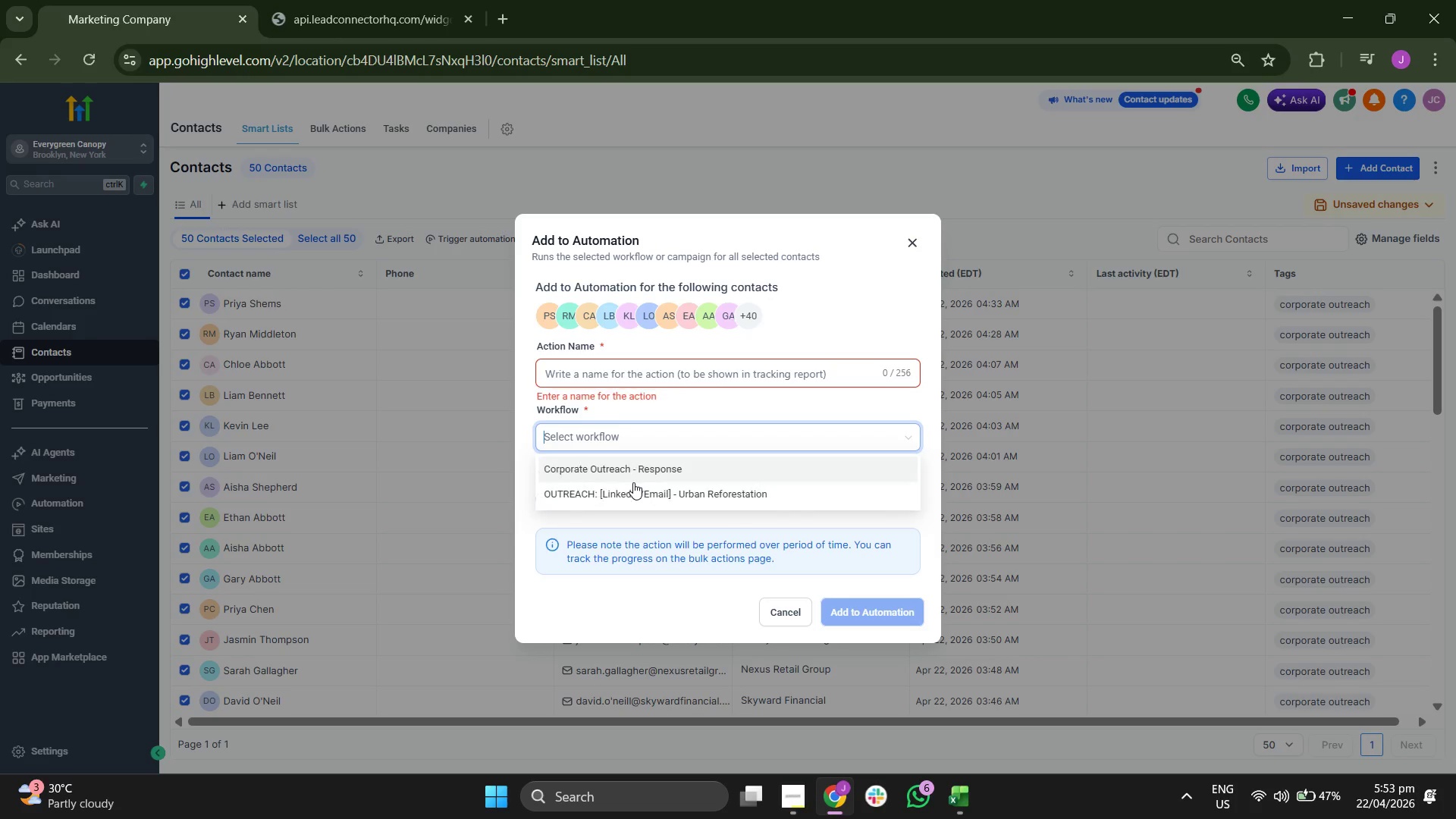 
left_click([635, 491])
 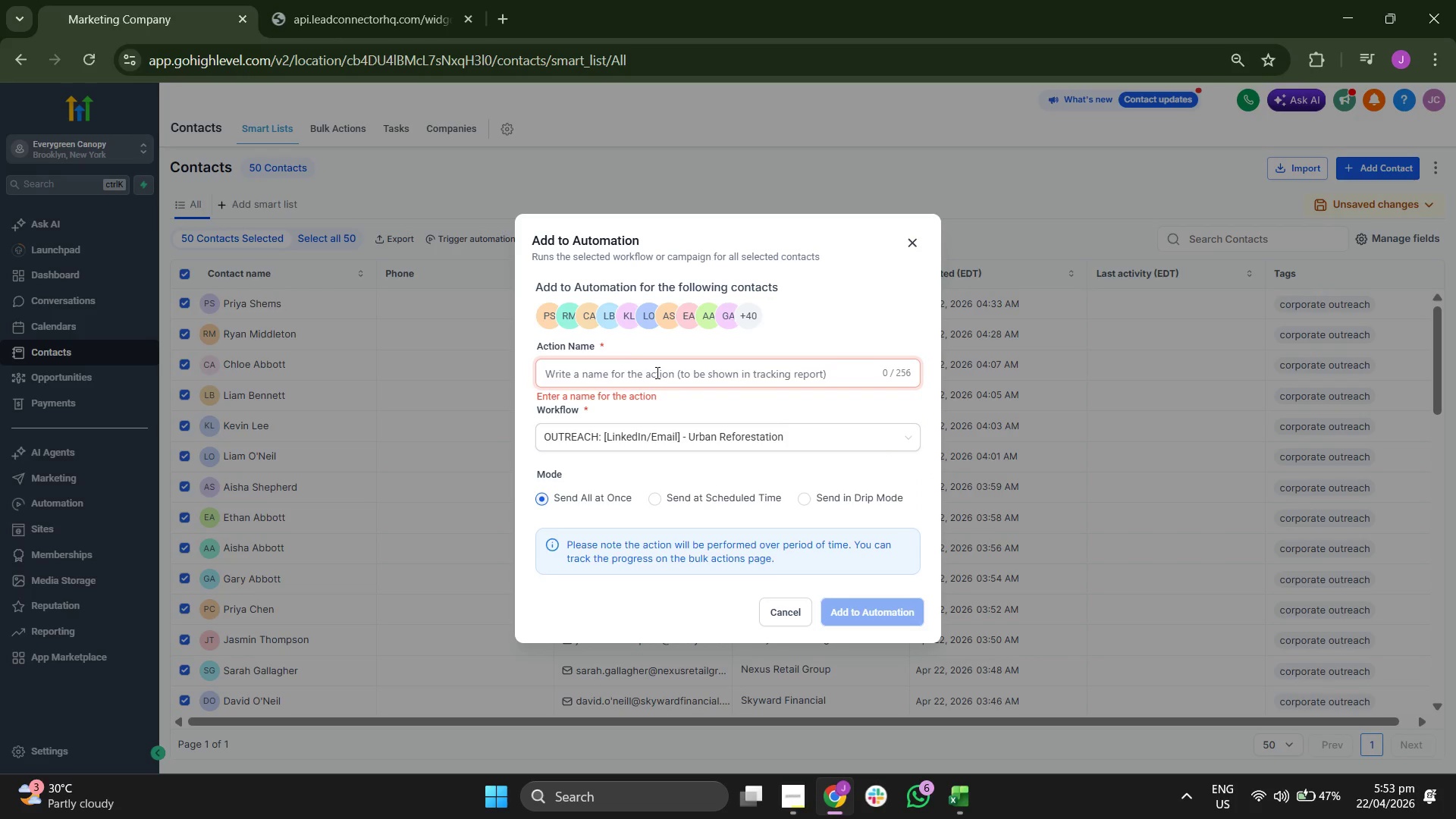 
type(Ou)
key(Backspace)
key(Backspace)
type(L)
key(Backspace)
type(OUREA)
key(Backspace)
key(Backspace)
key(Backspace)
type(TREACH: LinkedIn/Email)
 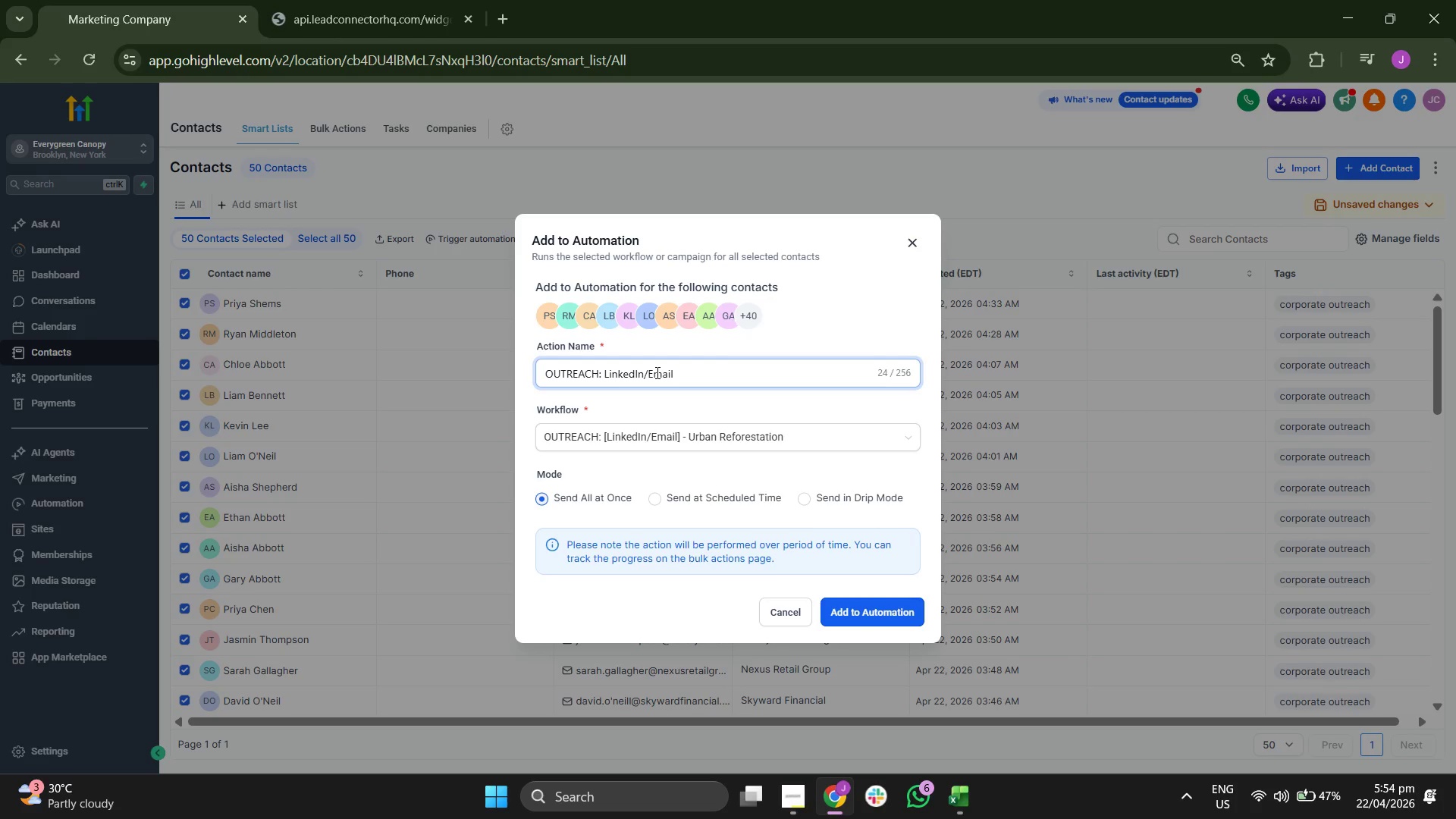 
left_click([872, 618])
 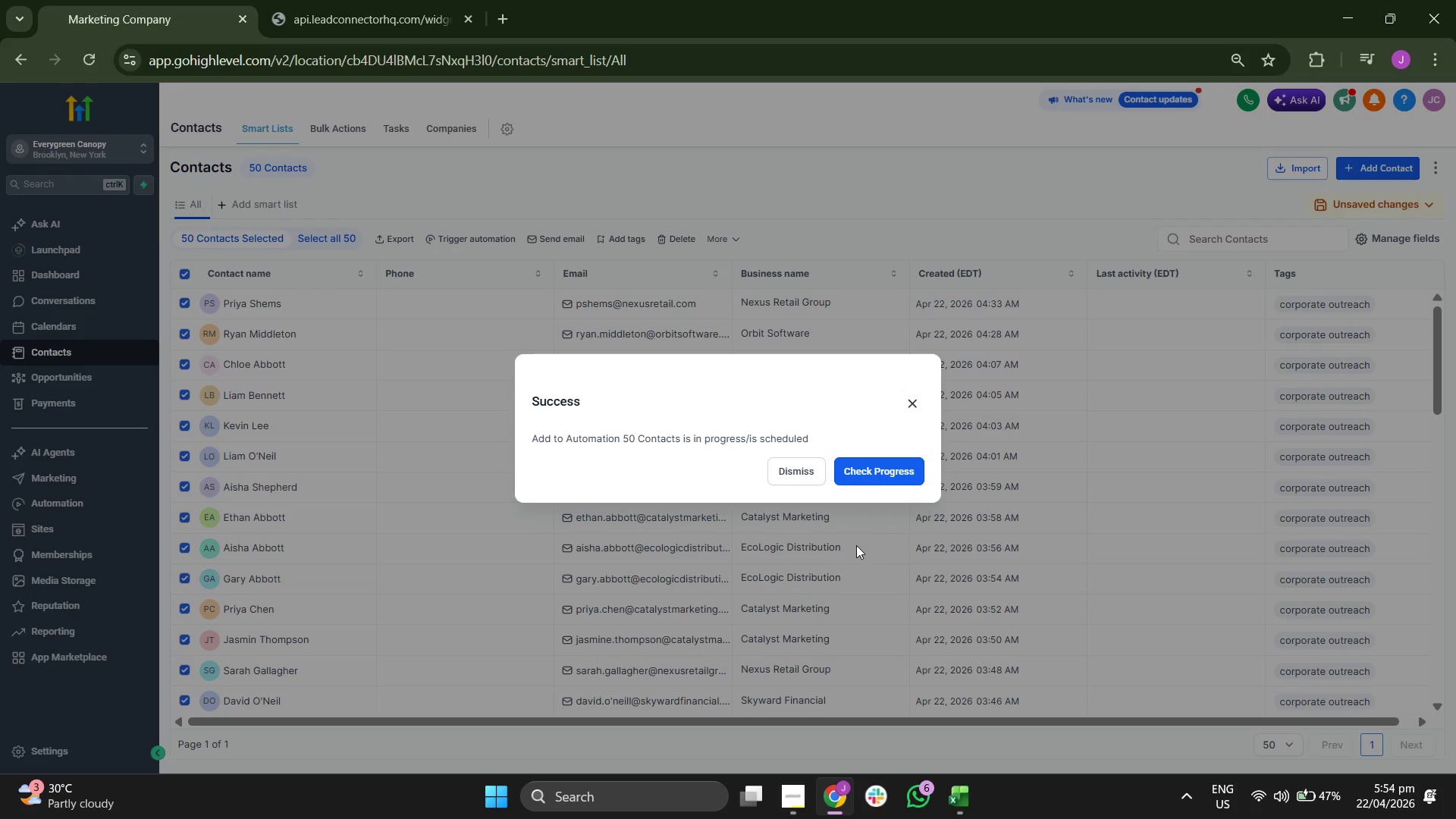 
left_click([802, 480])
 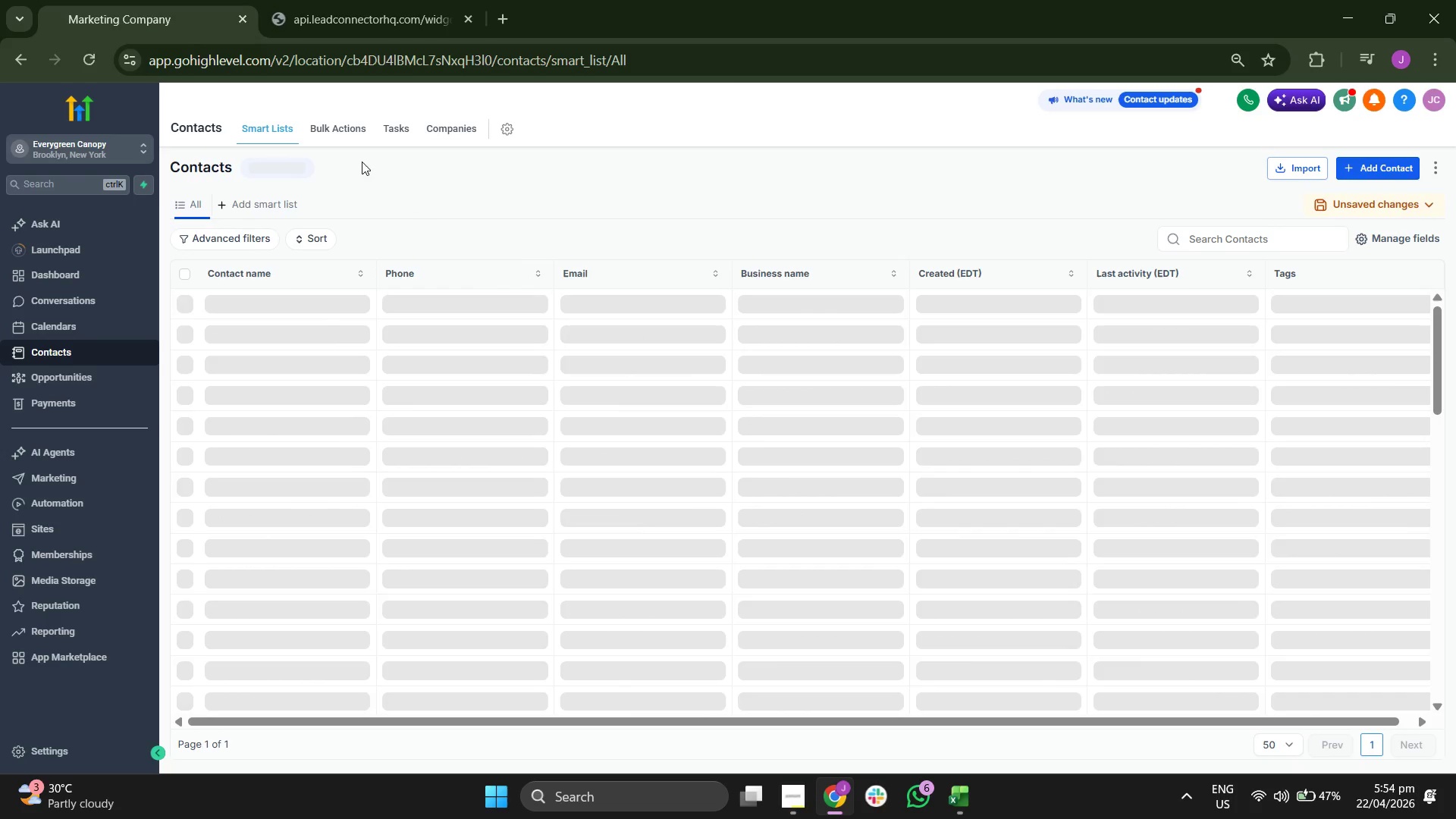 
left_click([338, 132])
 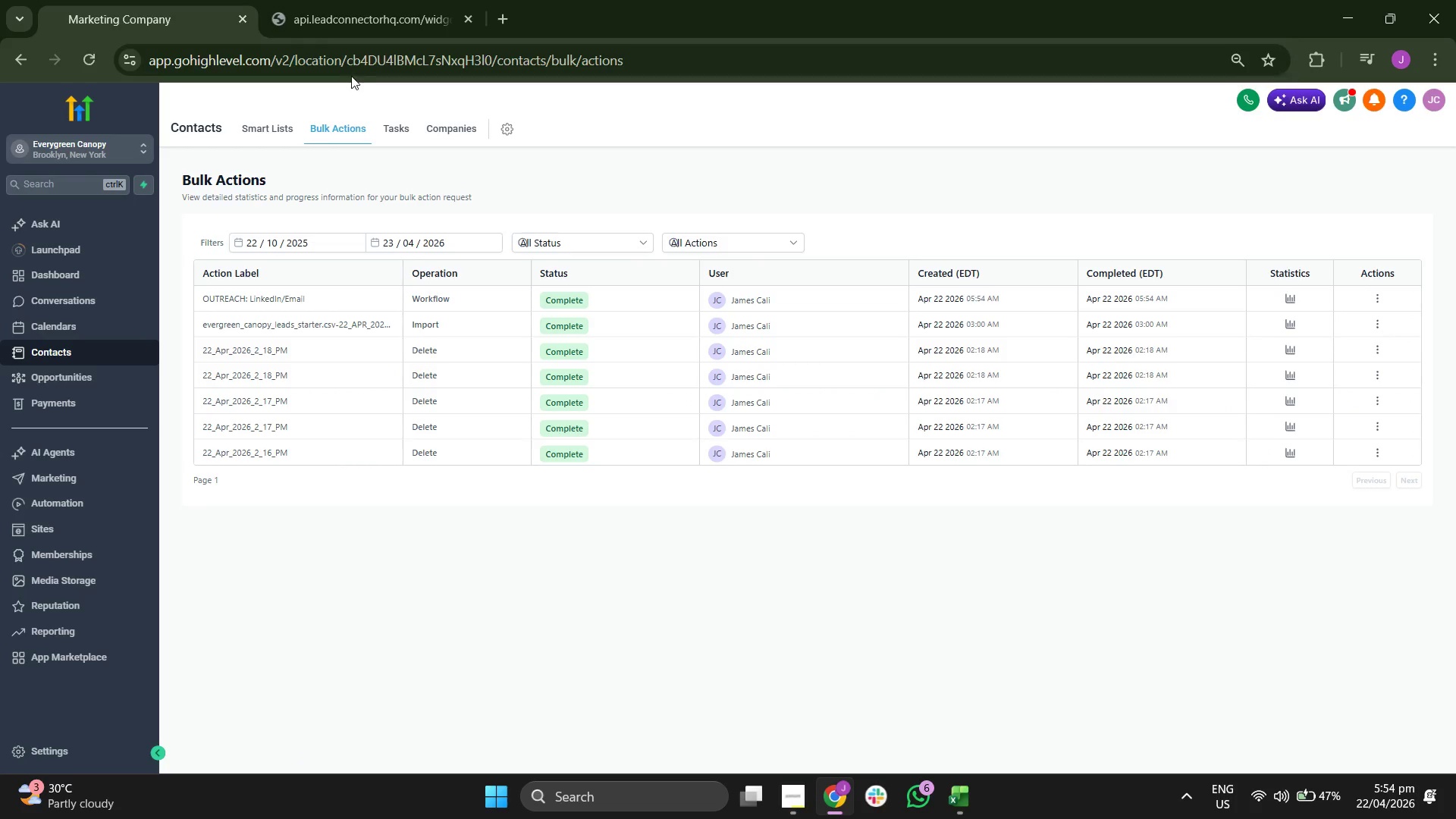 
wait(8.41)
 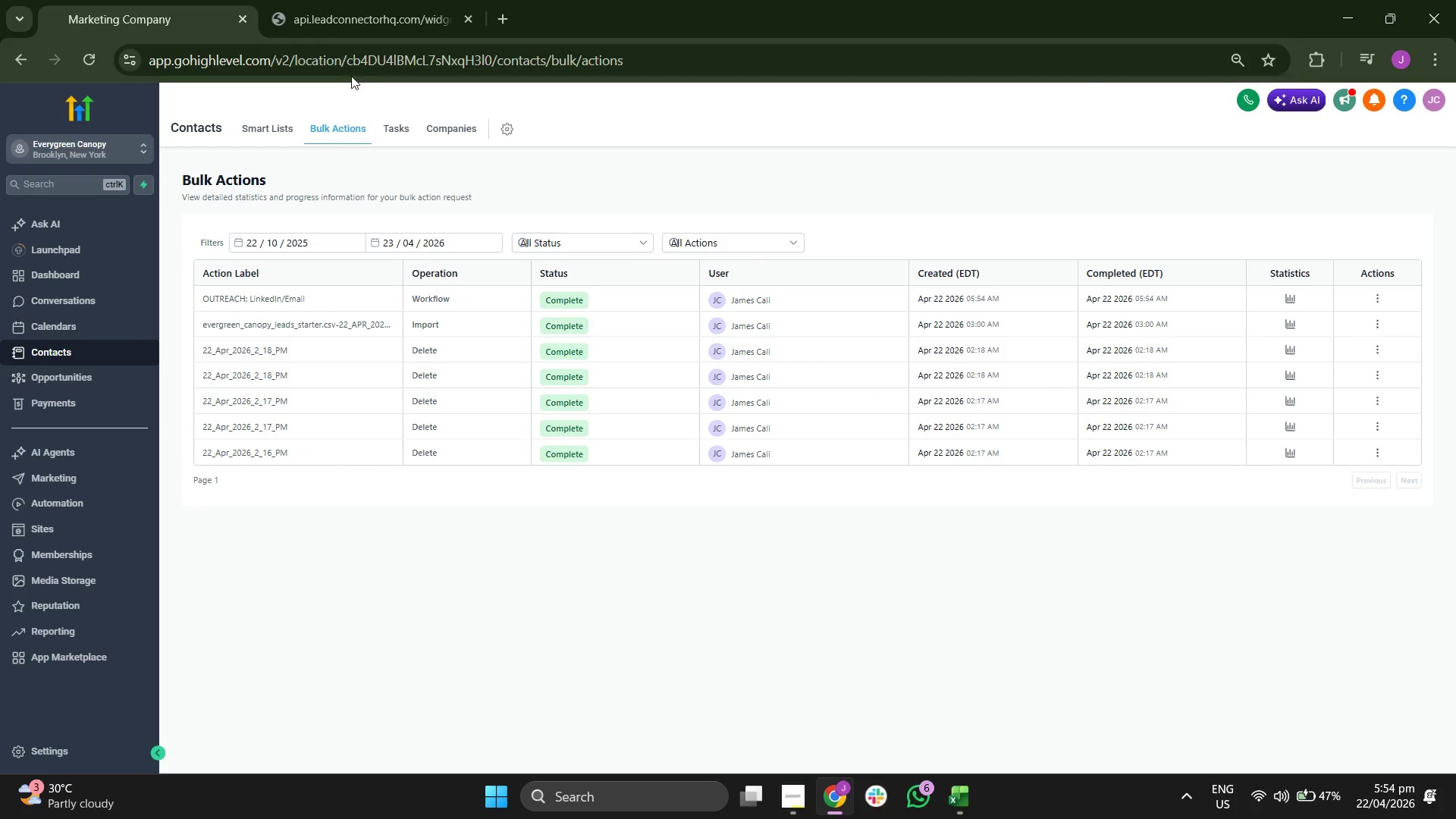 
left_click([86, 500])
 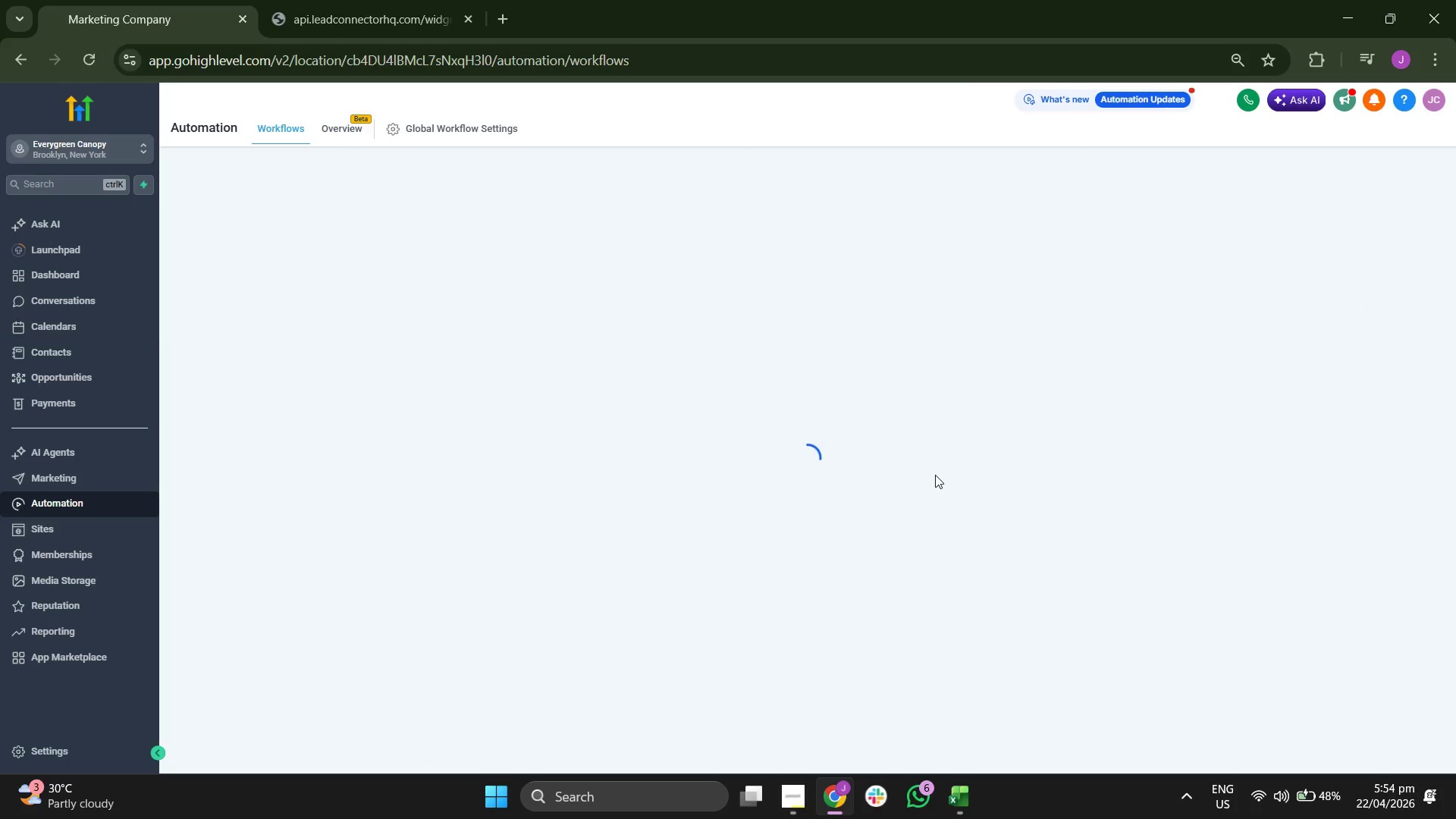 
wait(9.28)
 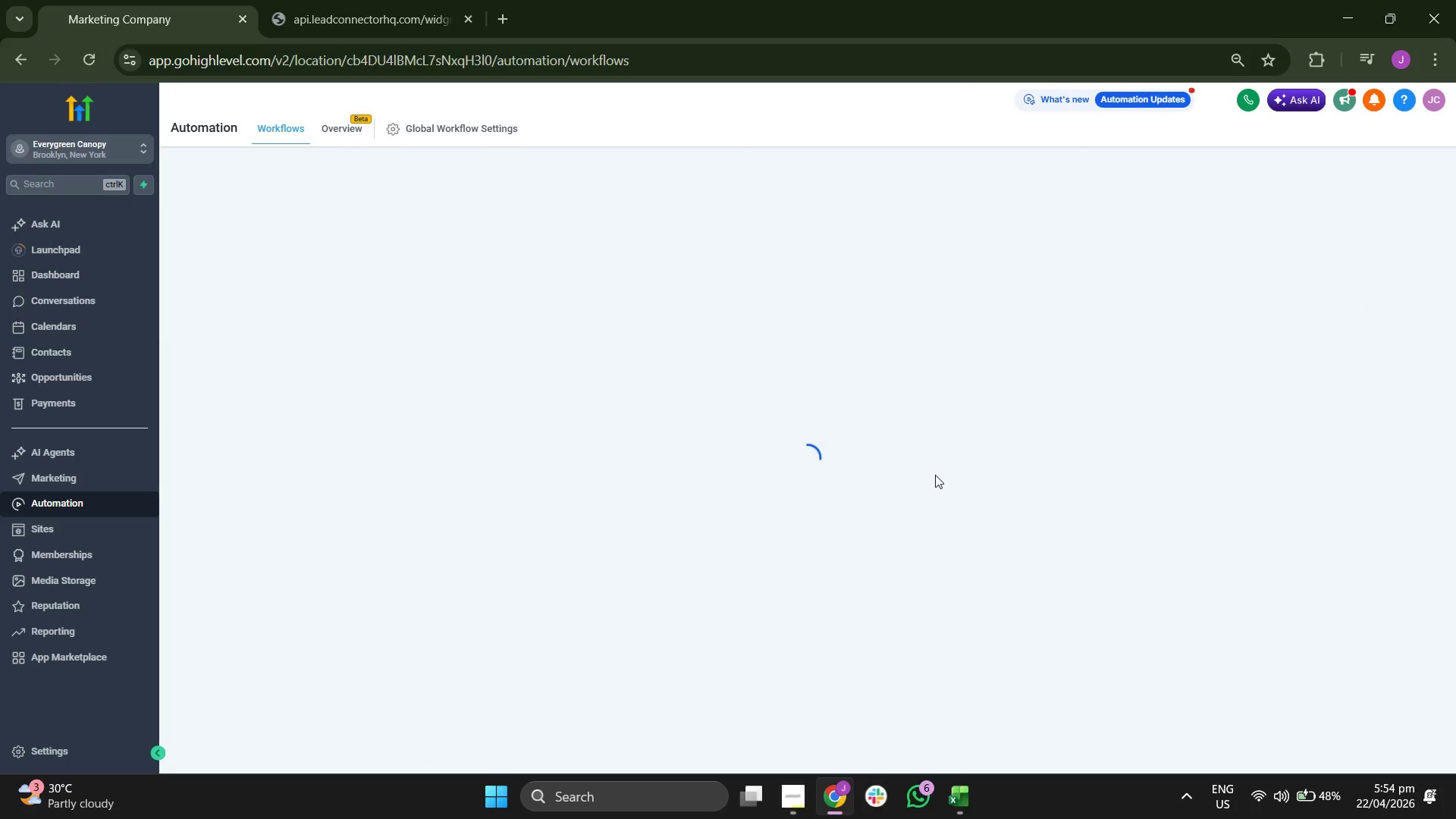 
left_click([471, 394])
 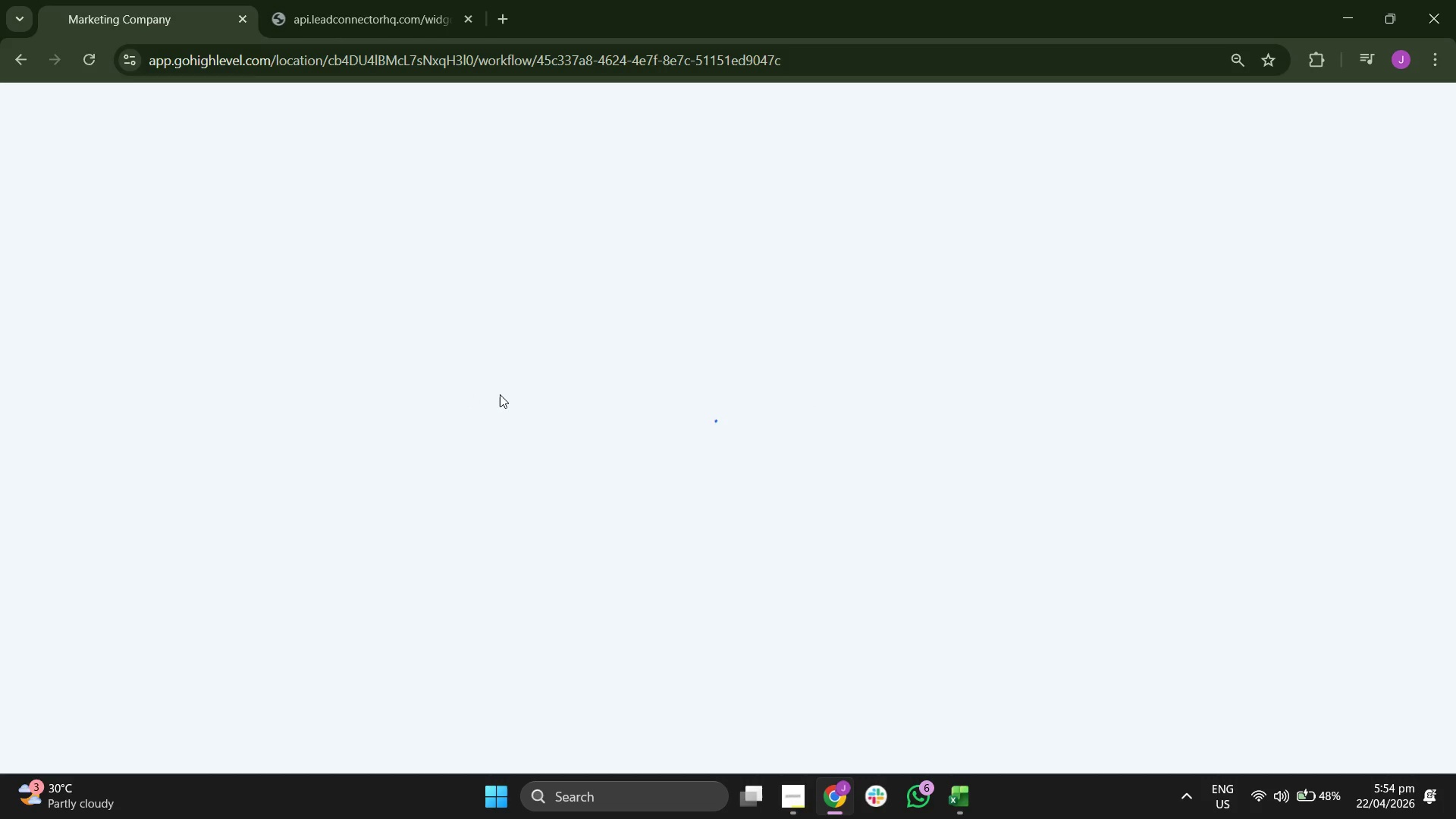 
wait(8.44)
 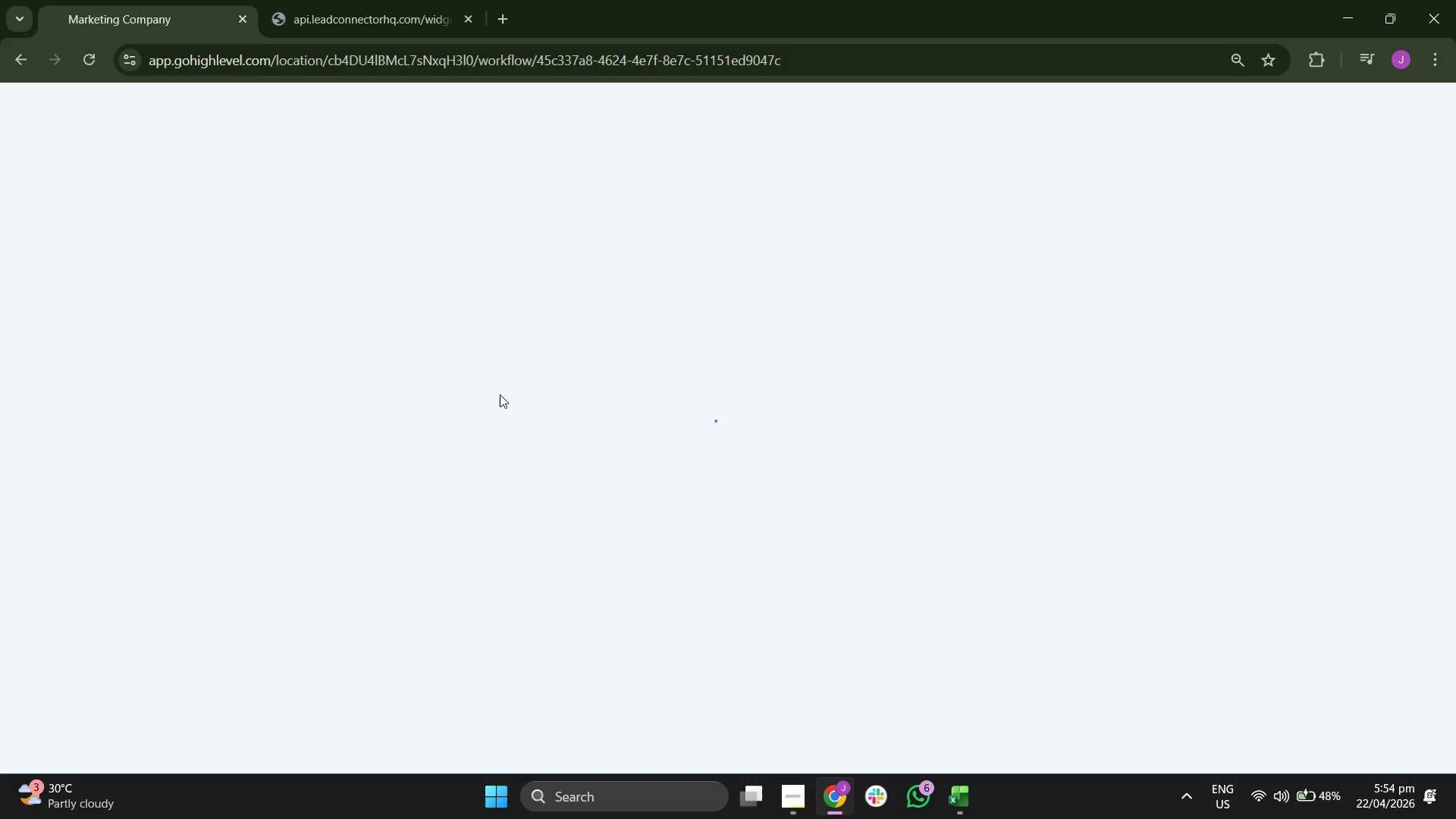 
scroll: coordinate [542, 450], scroll_direction: up, amount: 2.0
 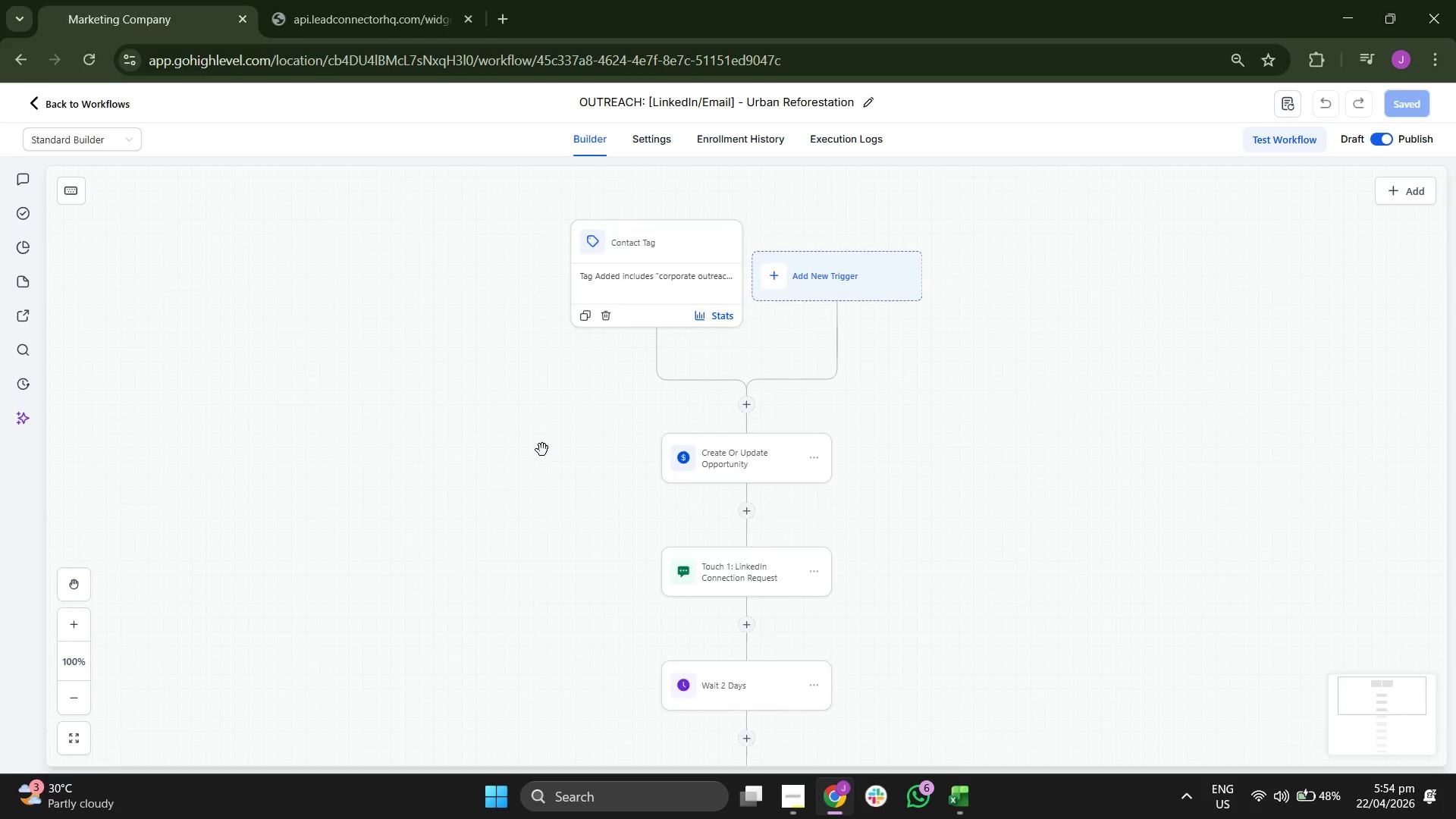 
scroll: coordinate [542, 450], scroll_direction: none, amount: 0.0
 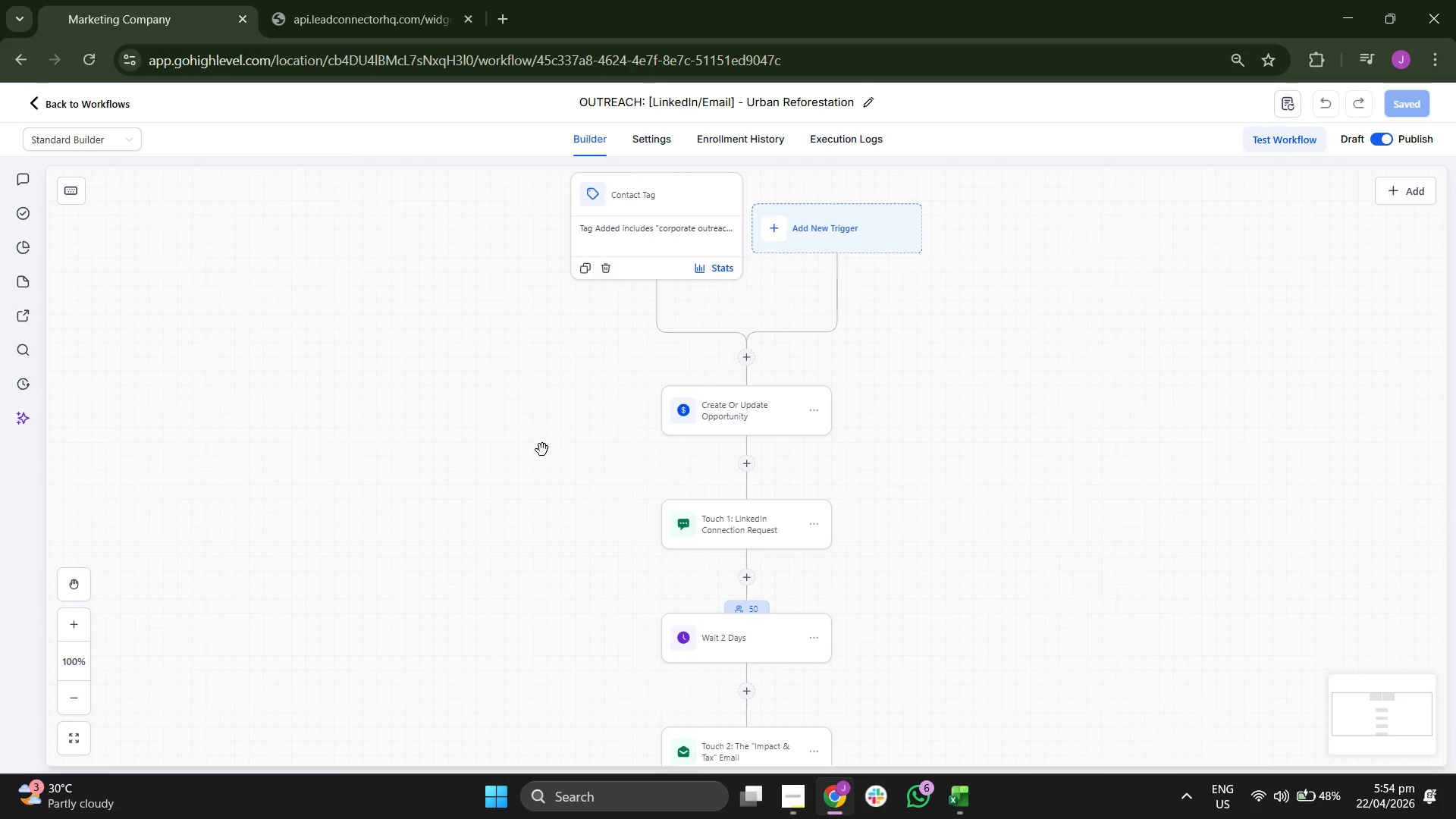 
scroll: coordinate [542, 450], scroll_direction: down, amount: 1.0
 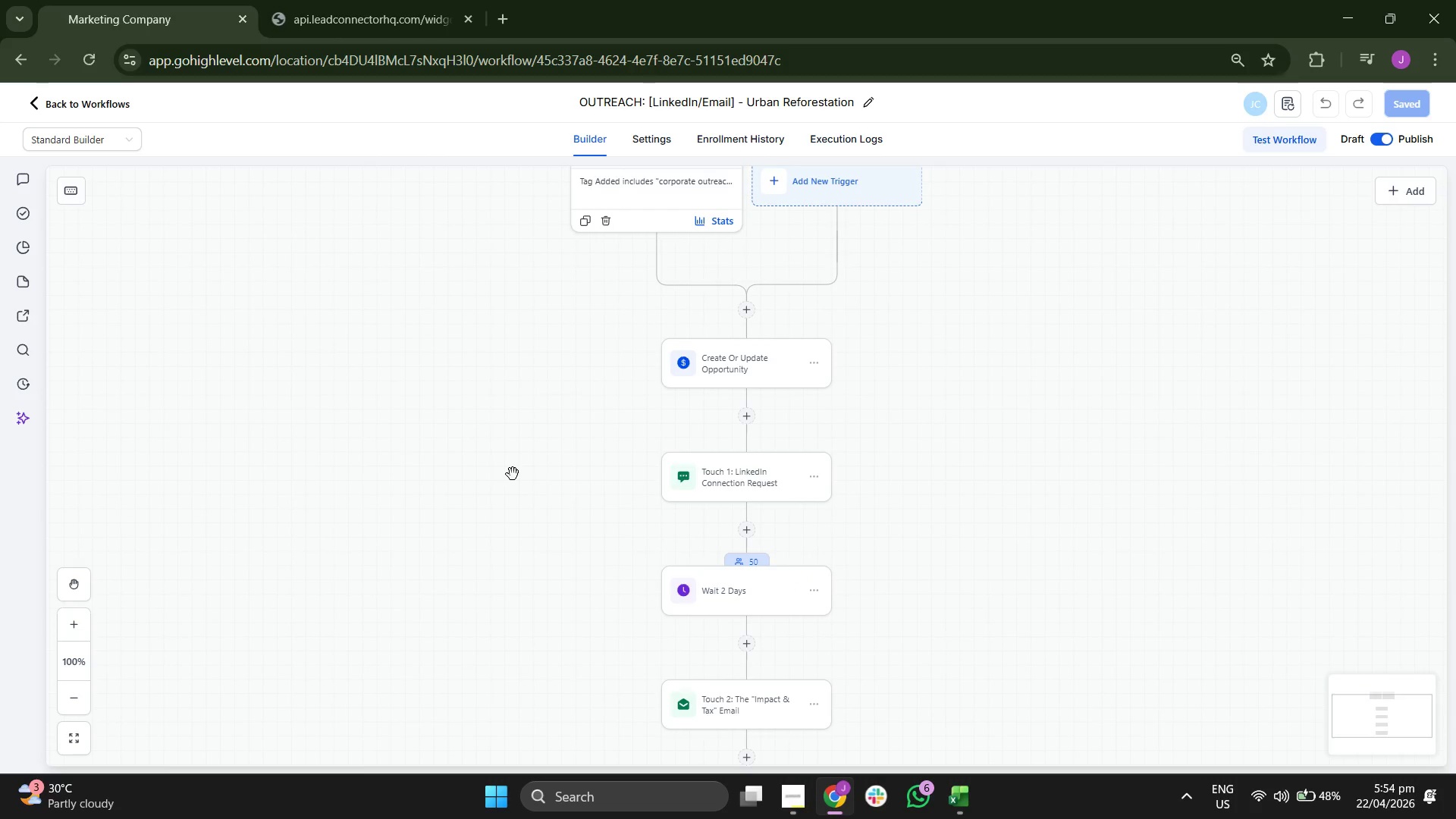 
left_click([747, 144])
 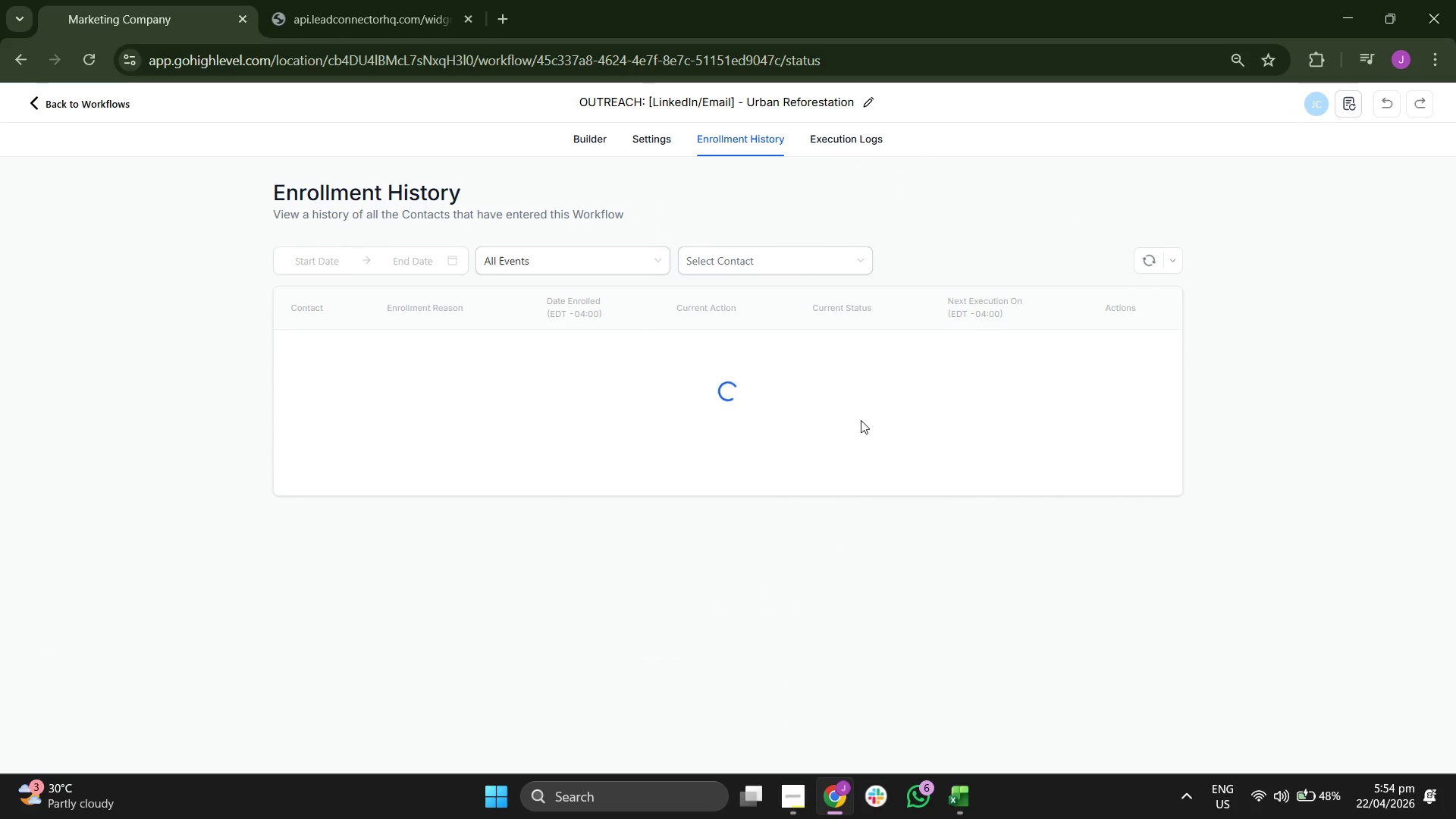 
scroll: coordinate [513, 474], scroll_direction: down, amount: 13.0
 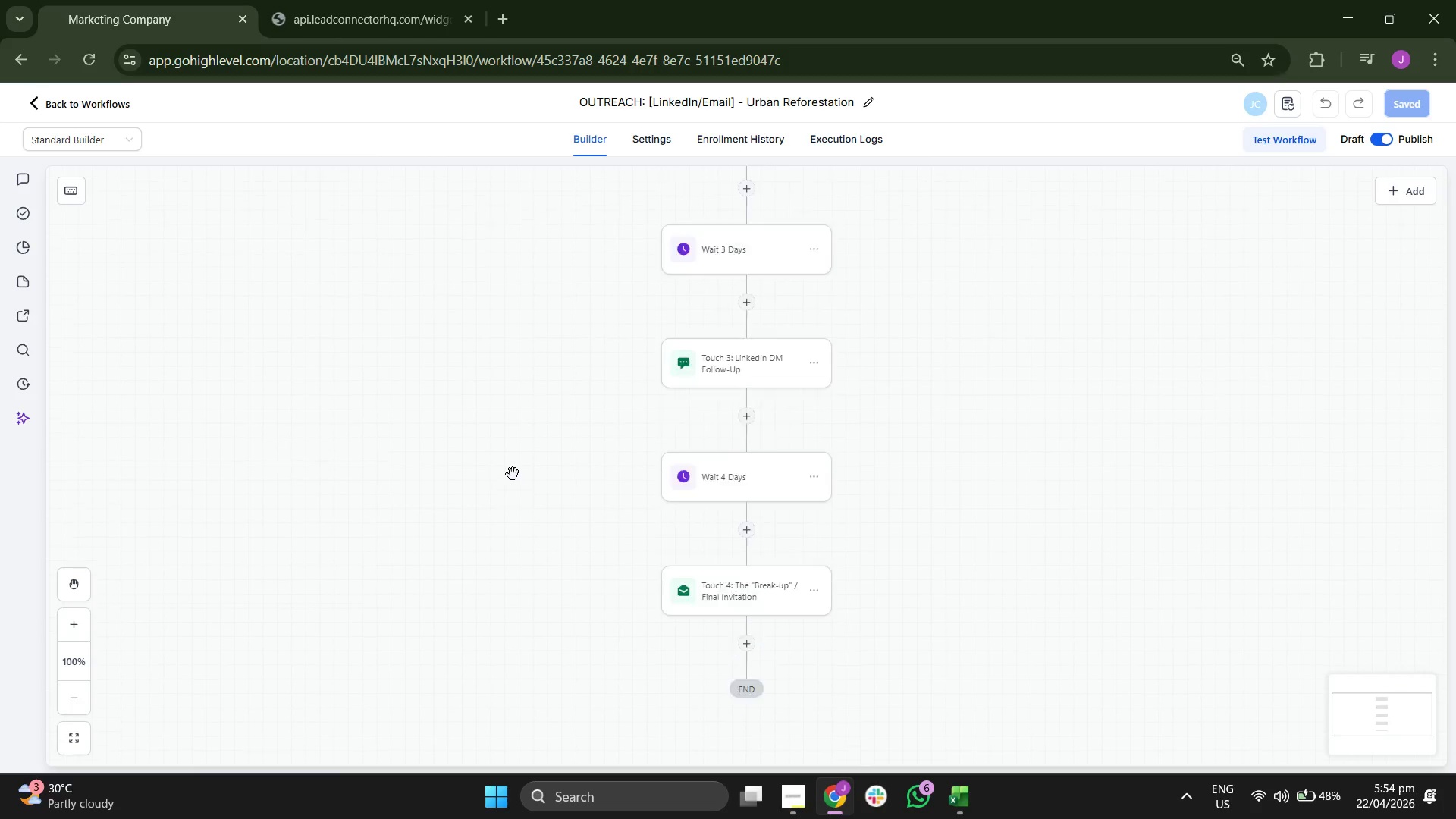 
scroll: coordinate [516, 472], scroll_direction: up, amount: 4.0
 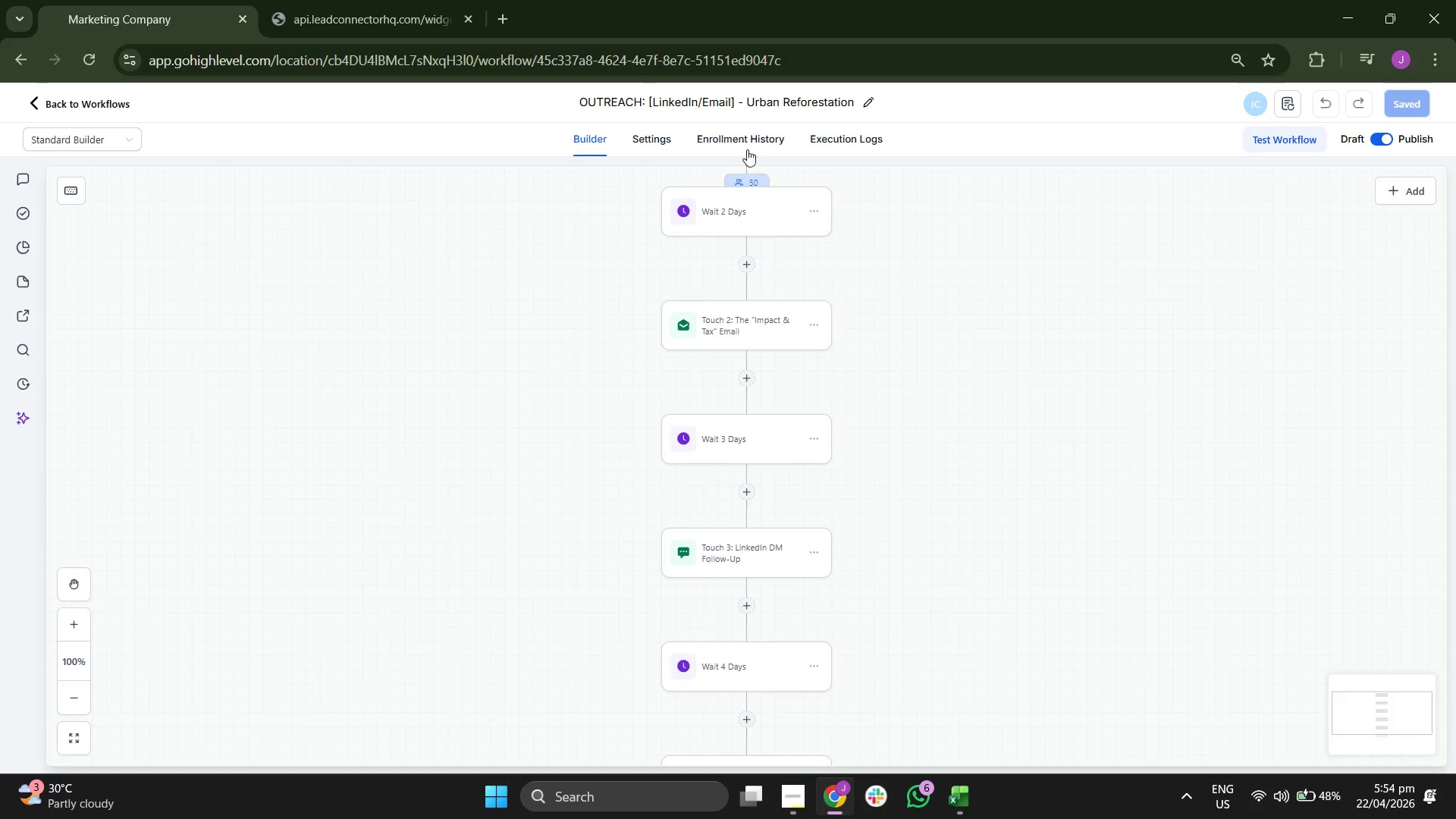 
left_click([984, 692])
 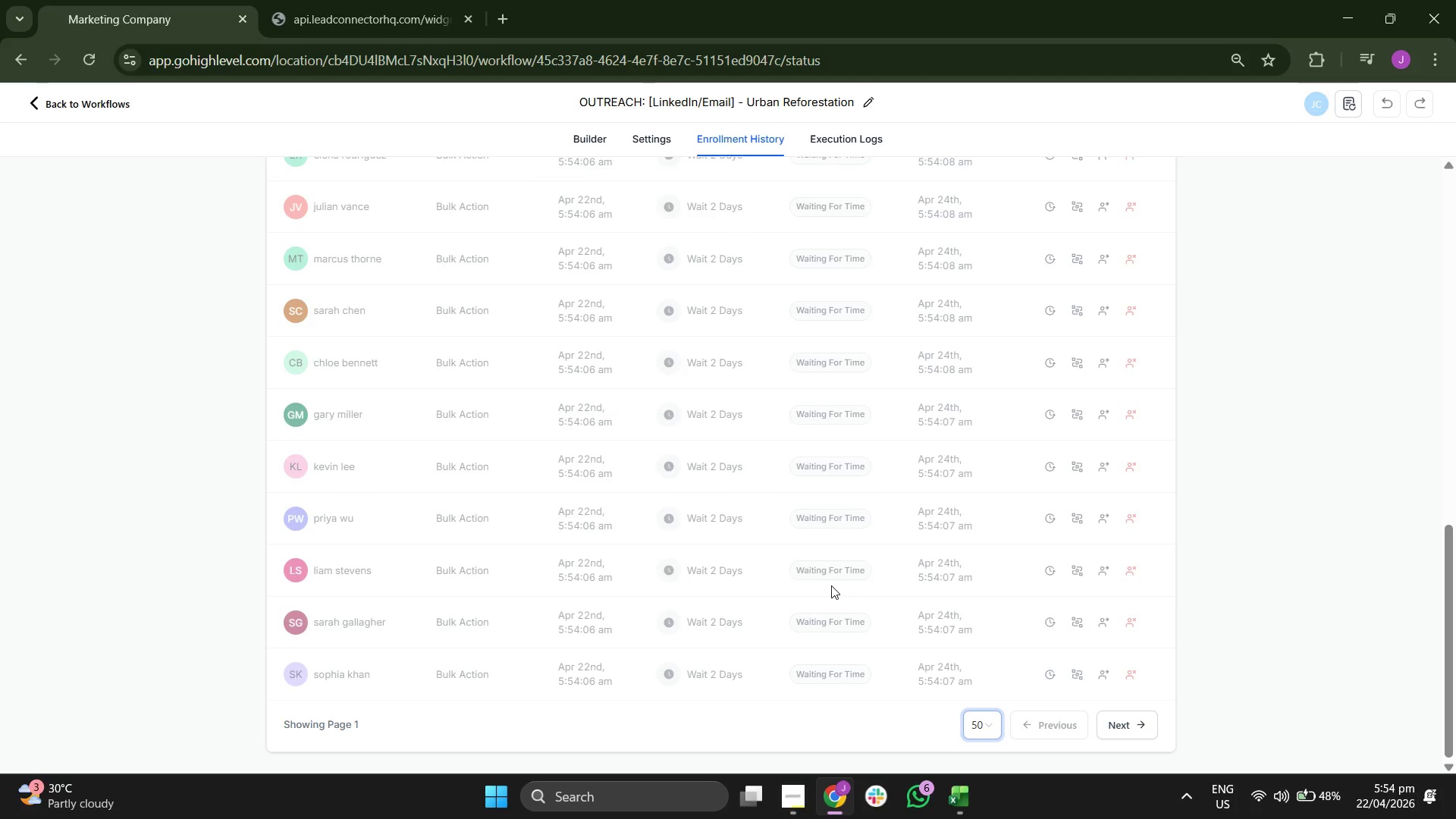 
scroll: coordinate [864, 446], scroll_direction: down, amount: 10.0
 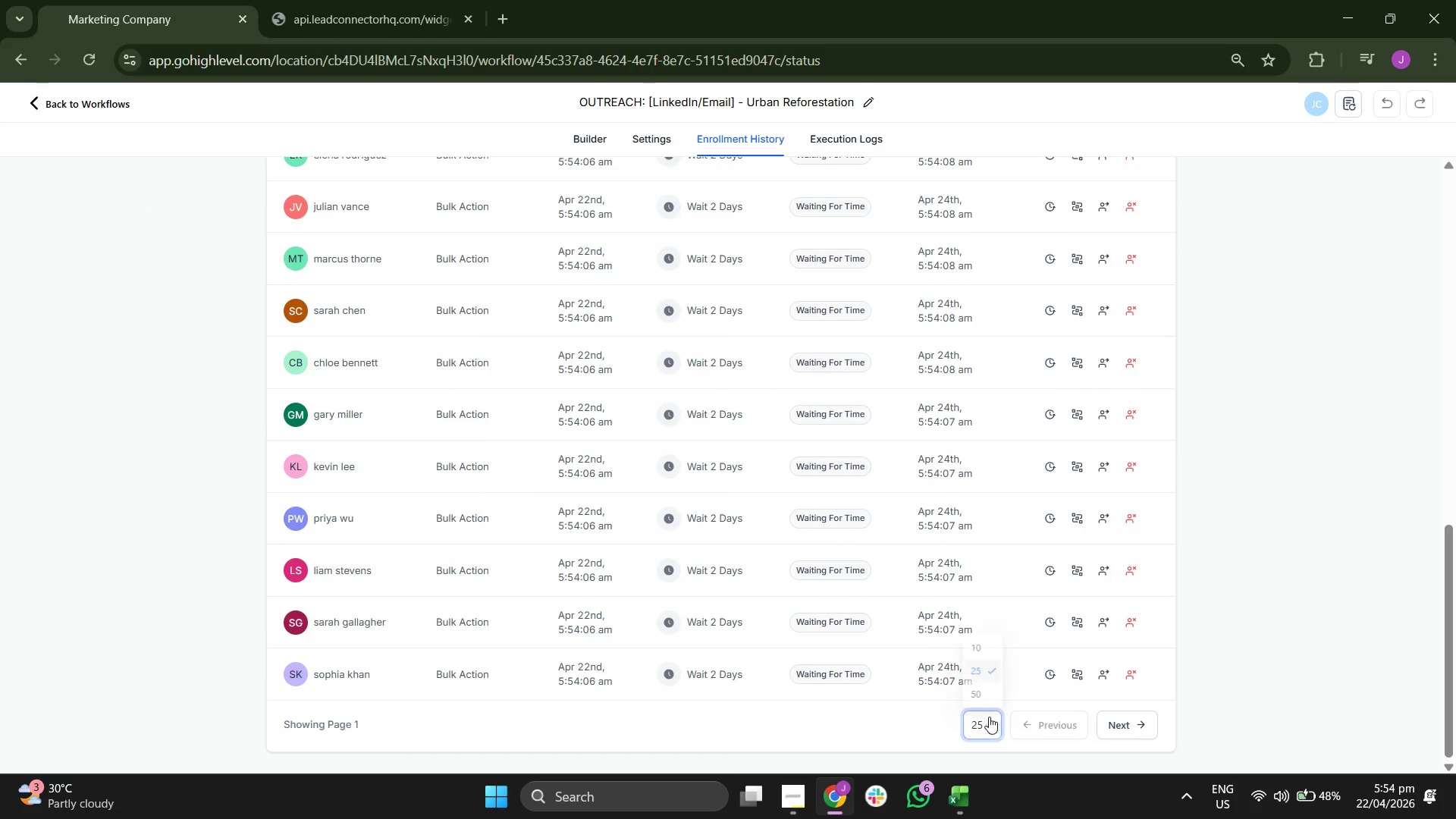 
scroll: coordinate [831, 585], scroll_direction: up, amount: 2.0
 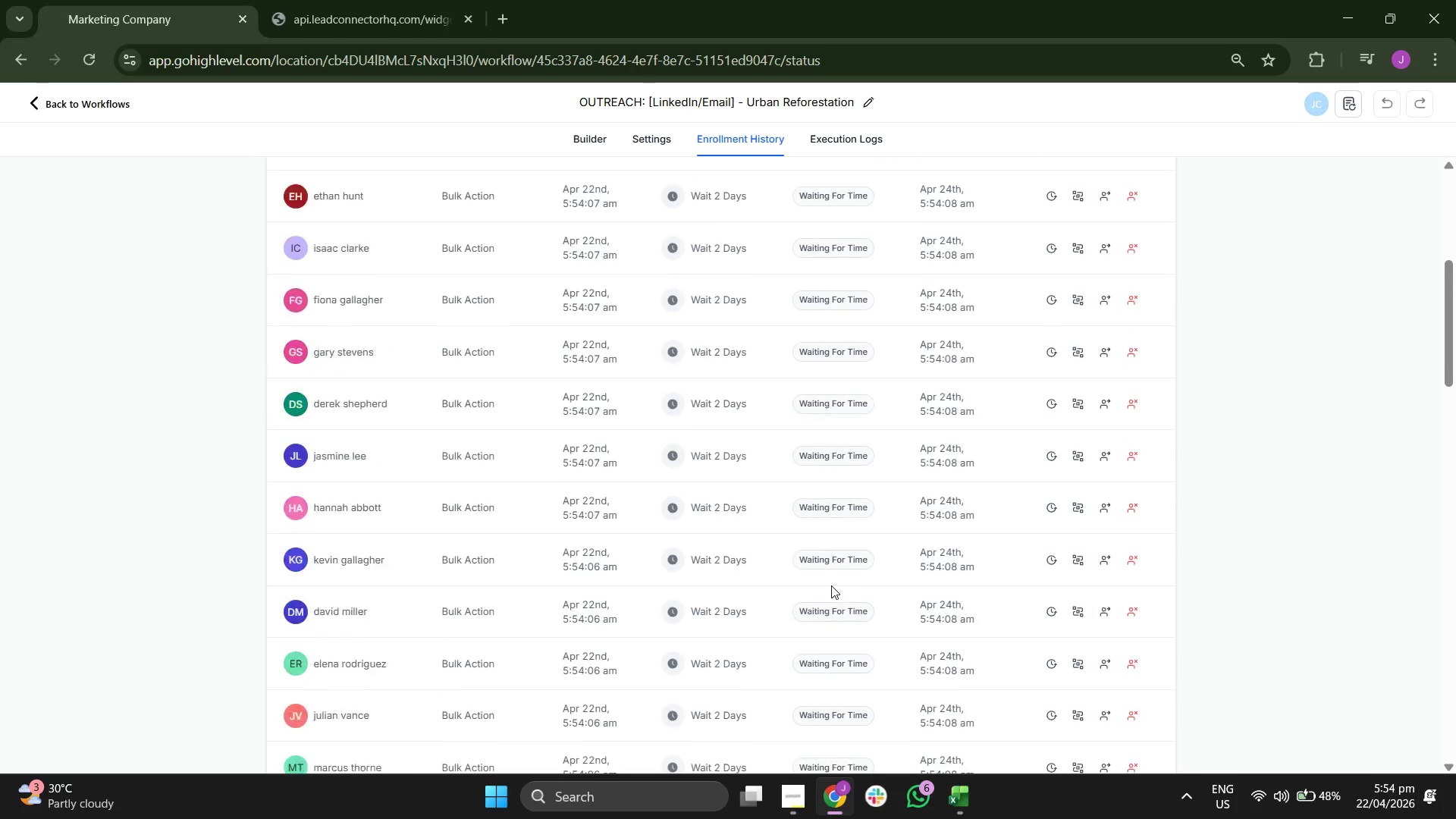 
left_click([871, 131])
 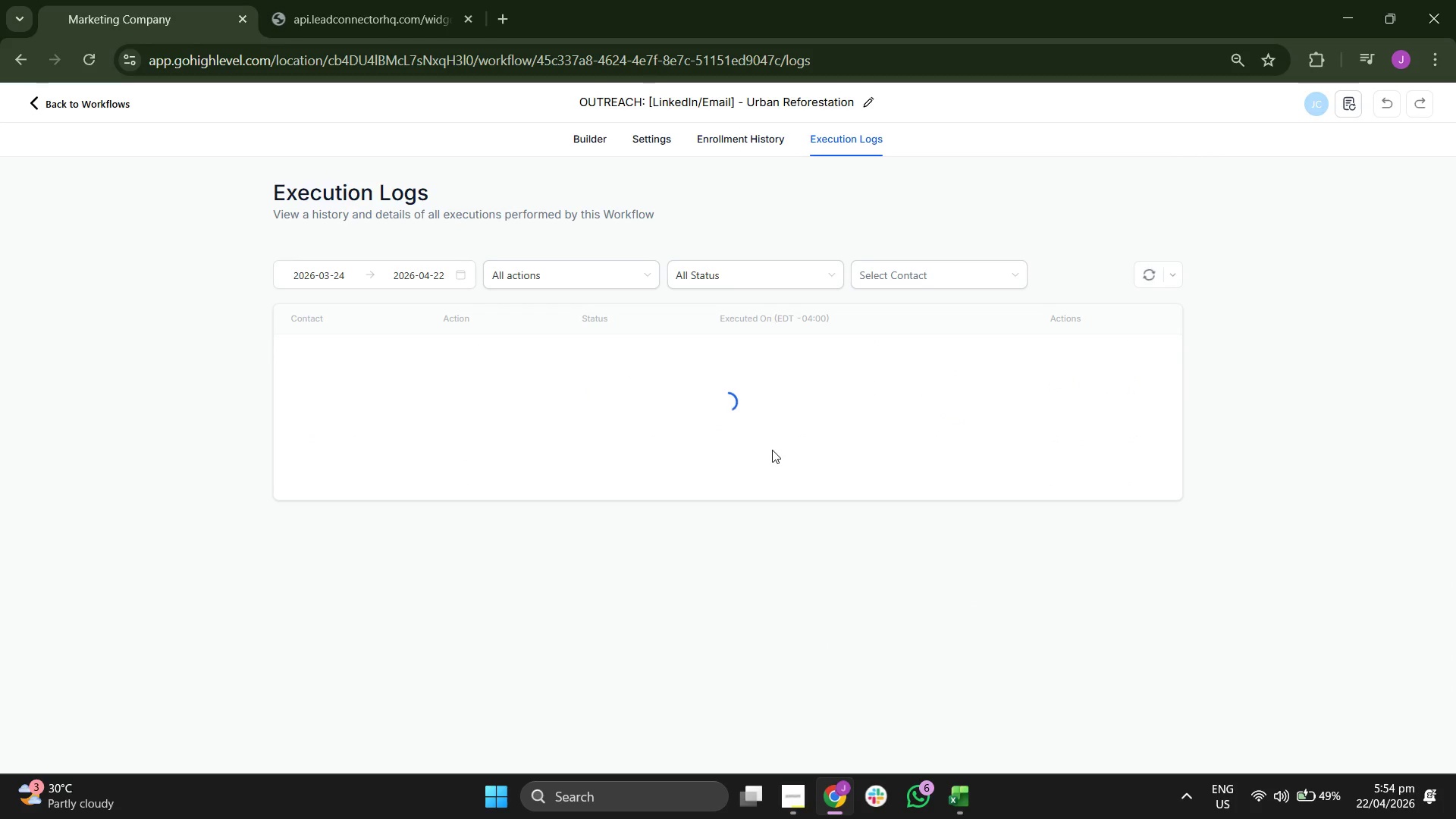 
scroll: coordinate [831, 585], scroll_direction: down, amount: 22.0
 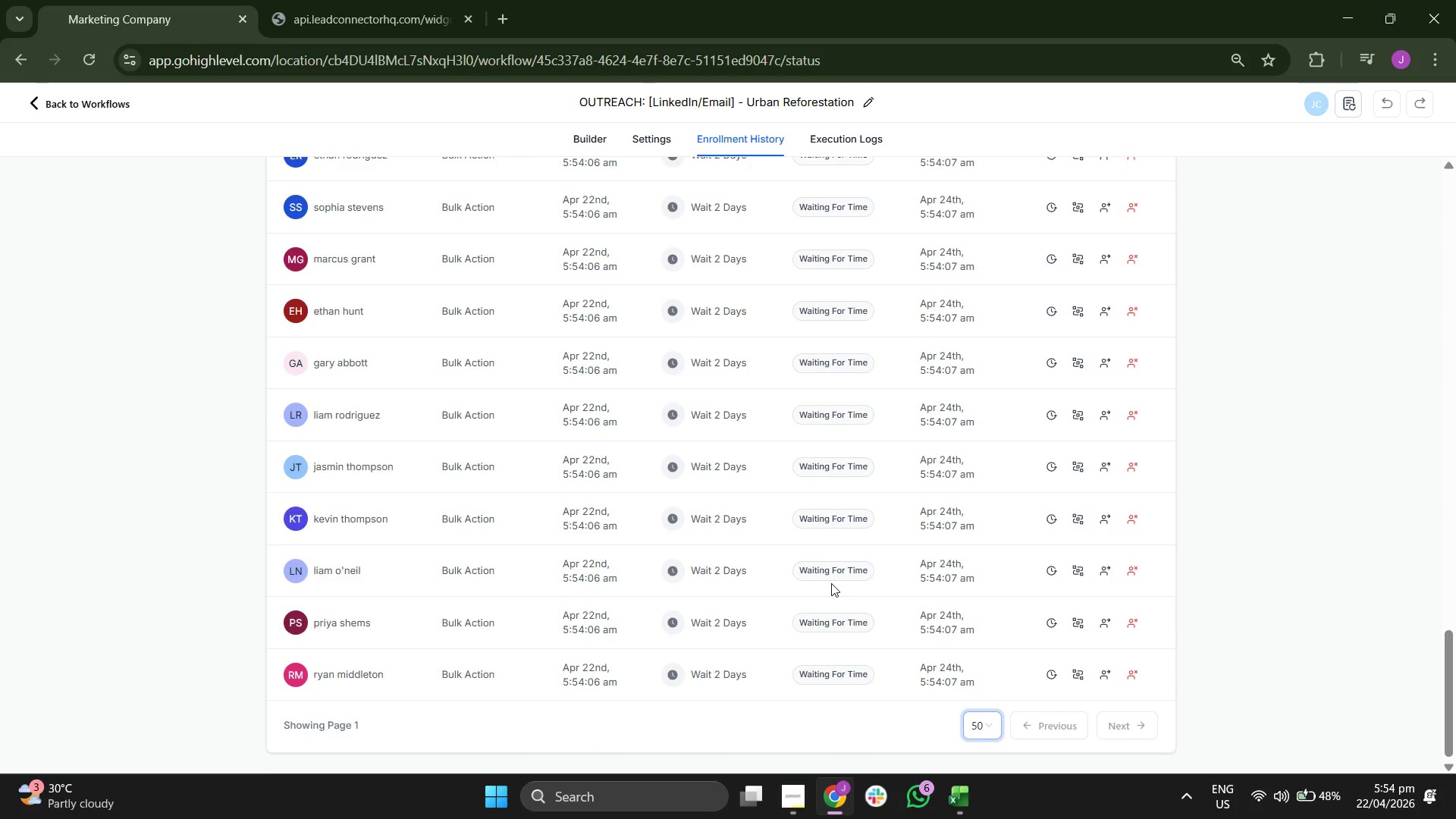 
scroll: coordinate [831, 580], scroll_direction: up, amount: 2.0
 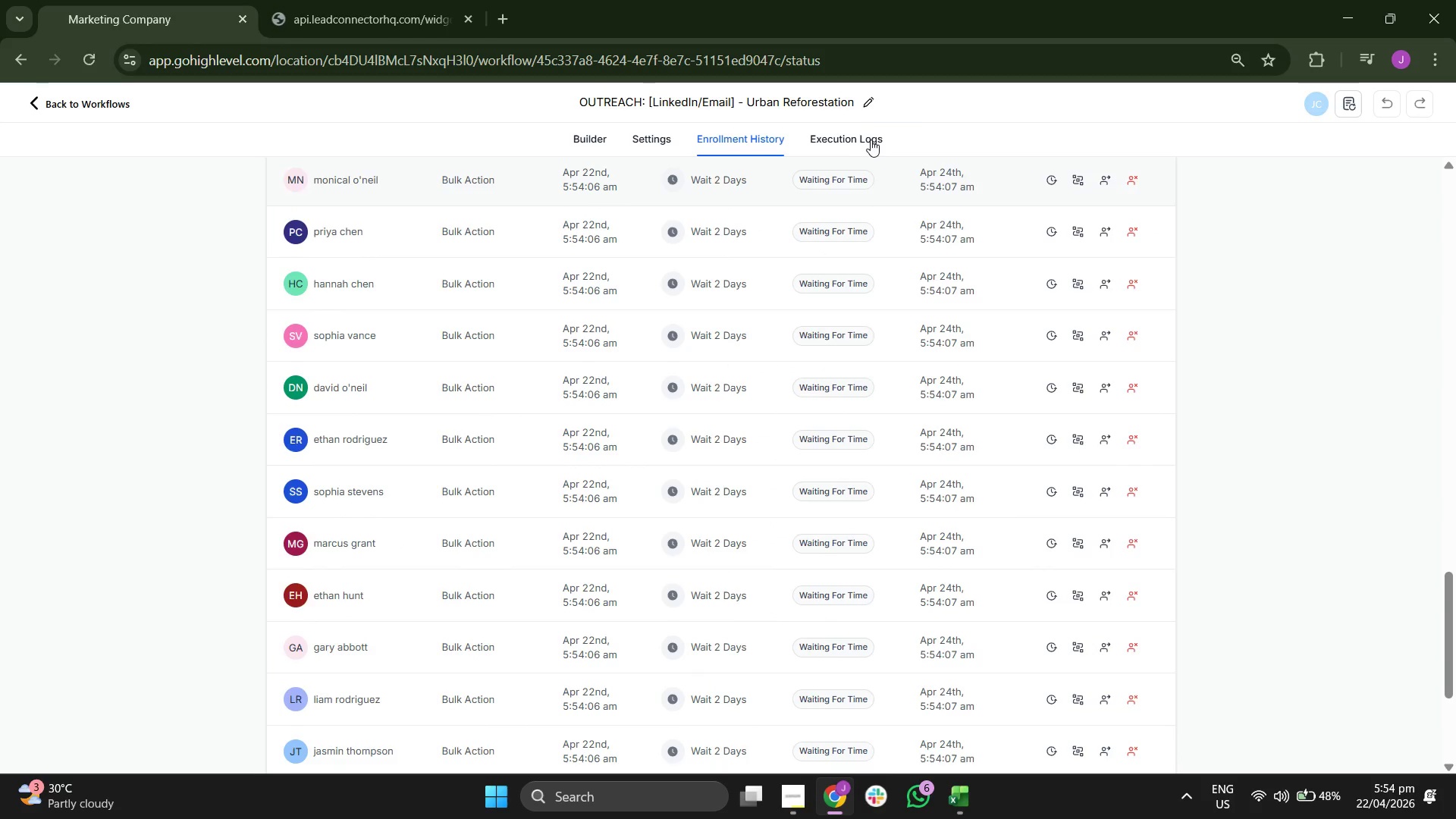 
double_click([980, 688])
 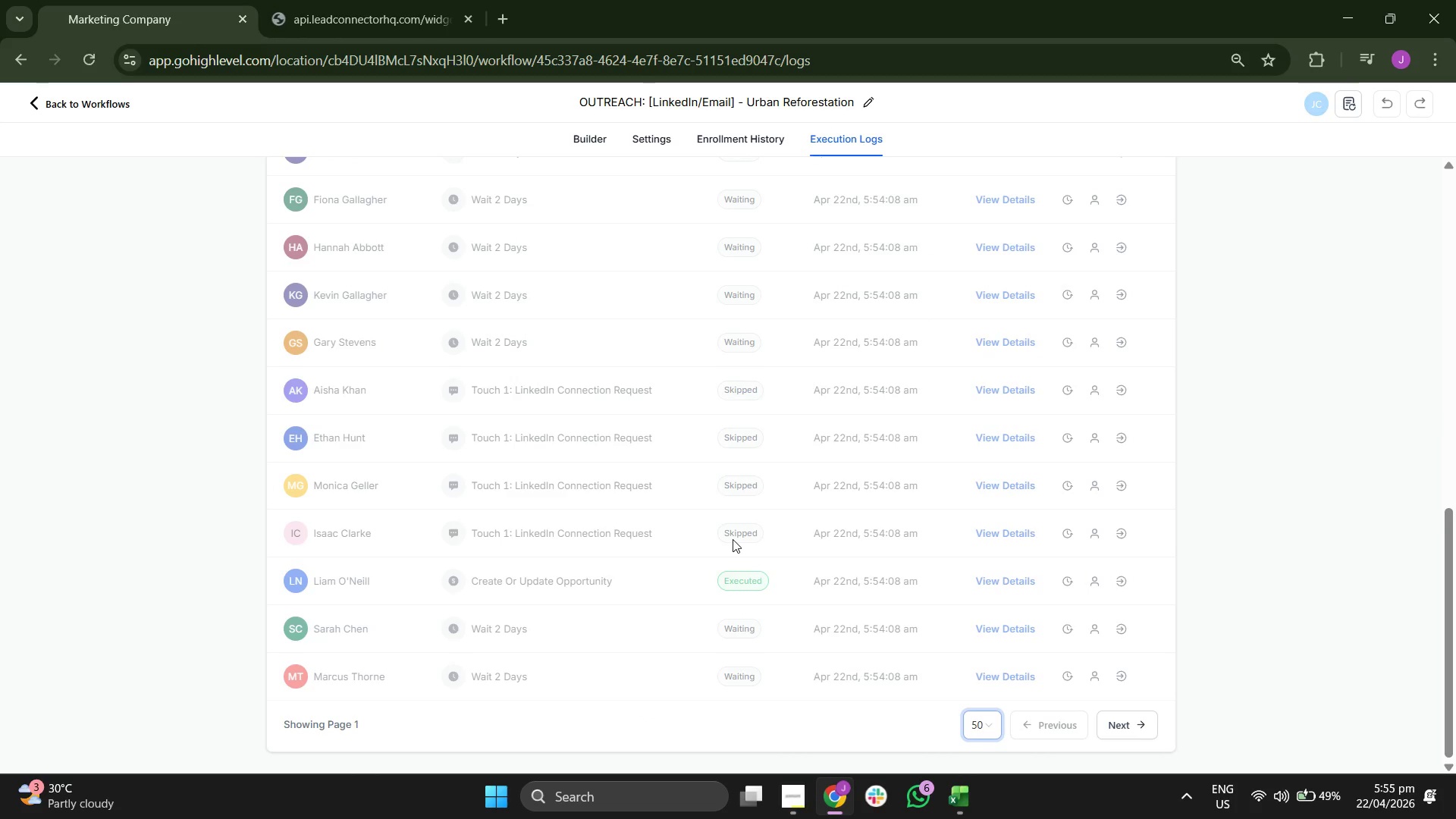 
scroll: coordinate [777, 488], scroll_direction: down, amount: 18.0
 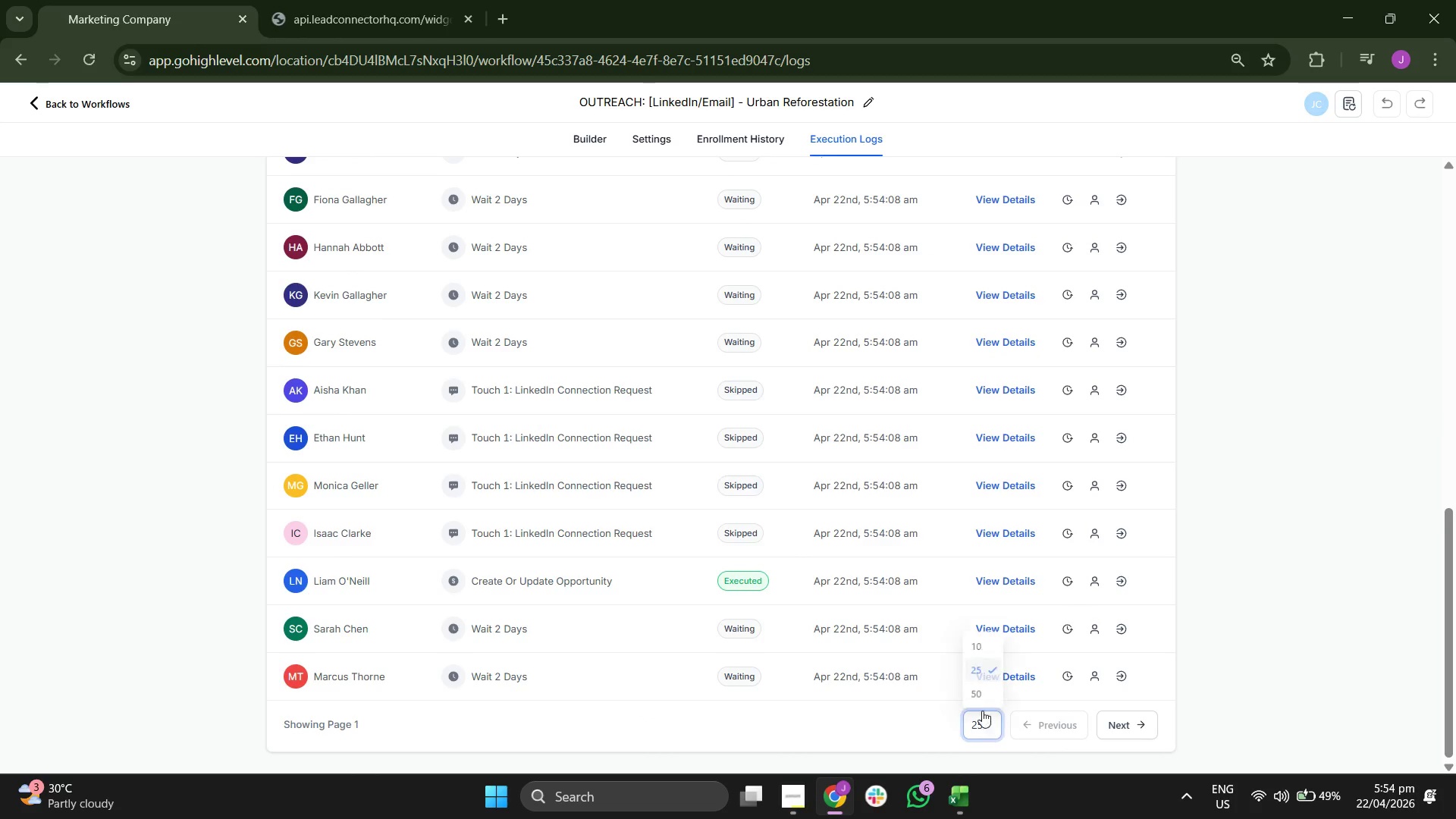 
scroll: coordinate [733, 538], scroll_direction: up, amount: 4.0
 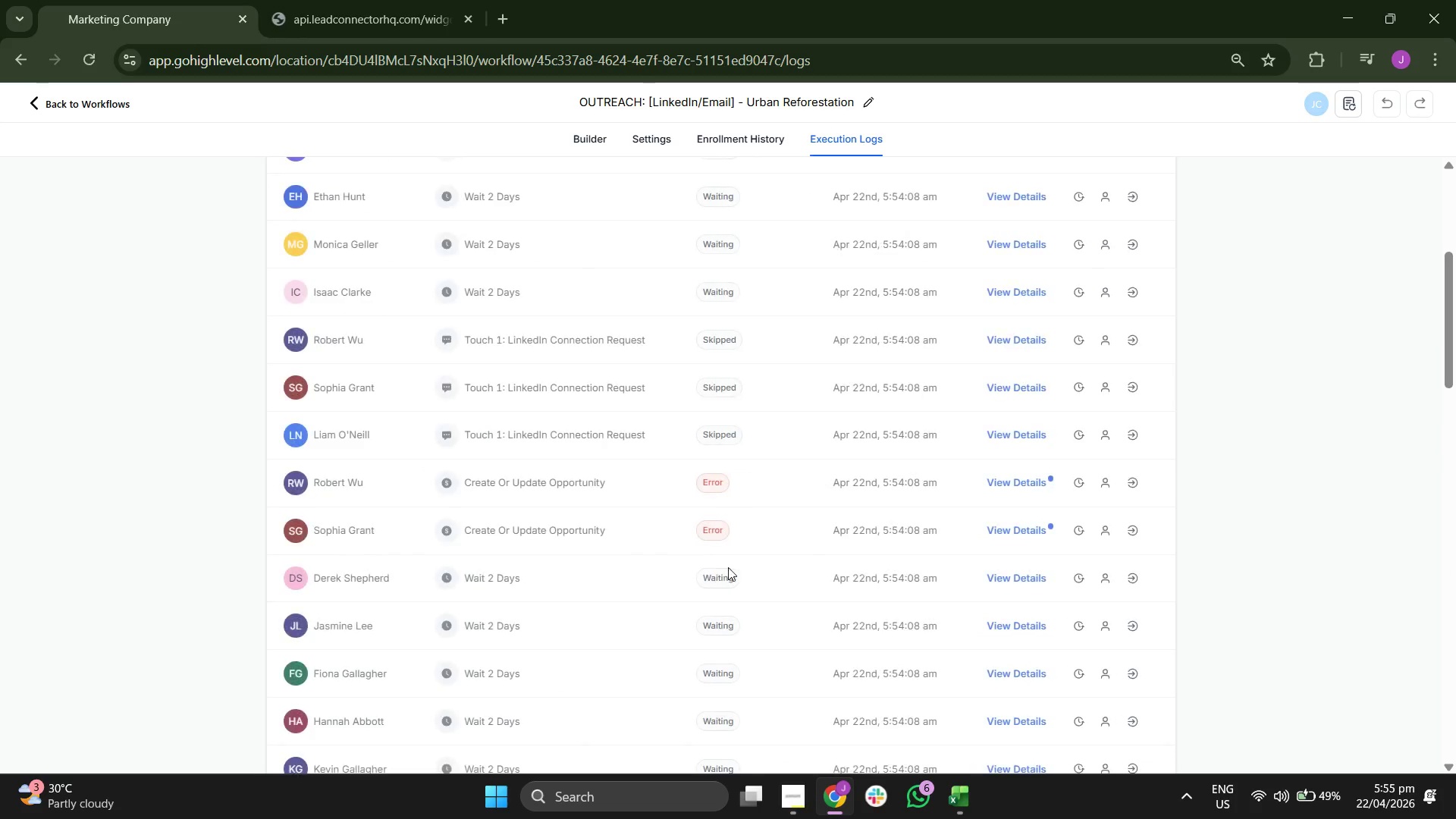 
scroll: coordinate [701, 546], scroll_direction: down, amount: 11.0
 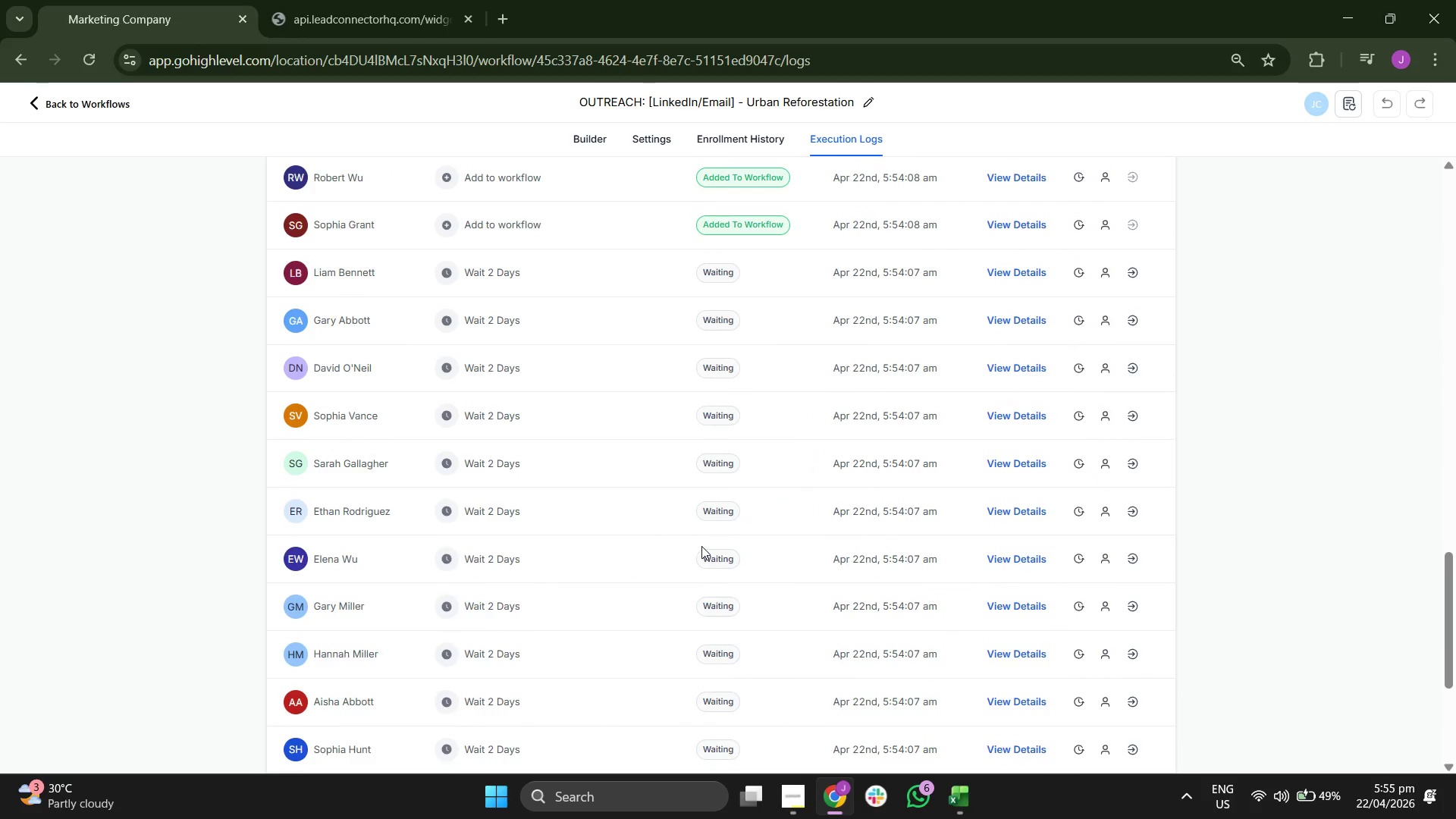 
scroll: coordinate [701, 546], scroll_direction: up, amount: 13.0
 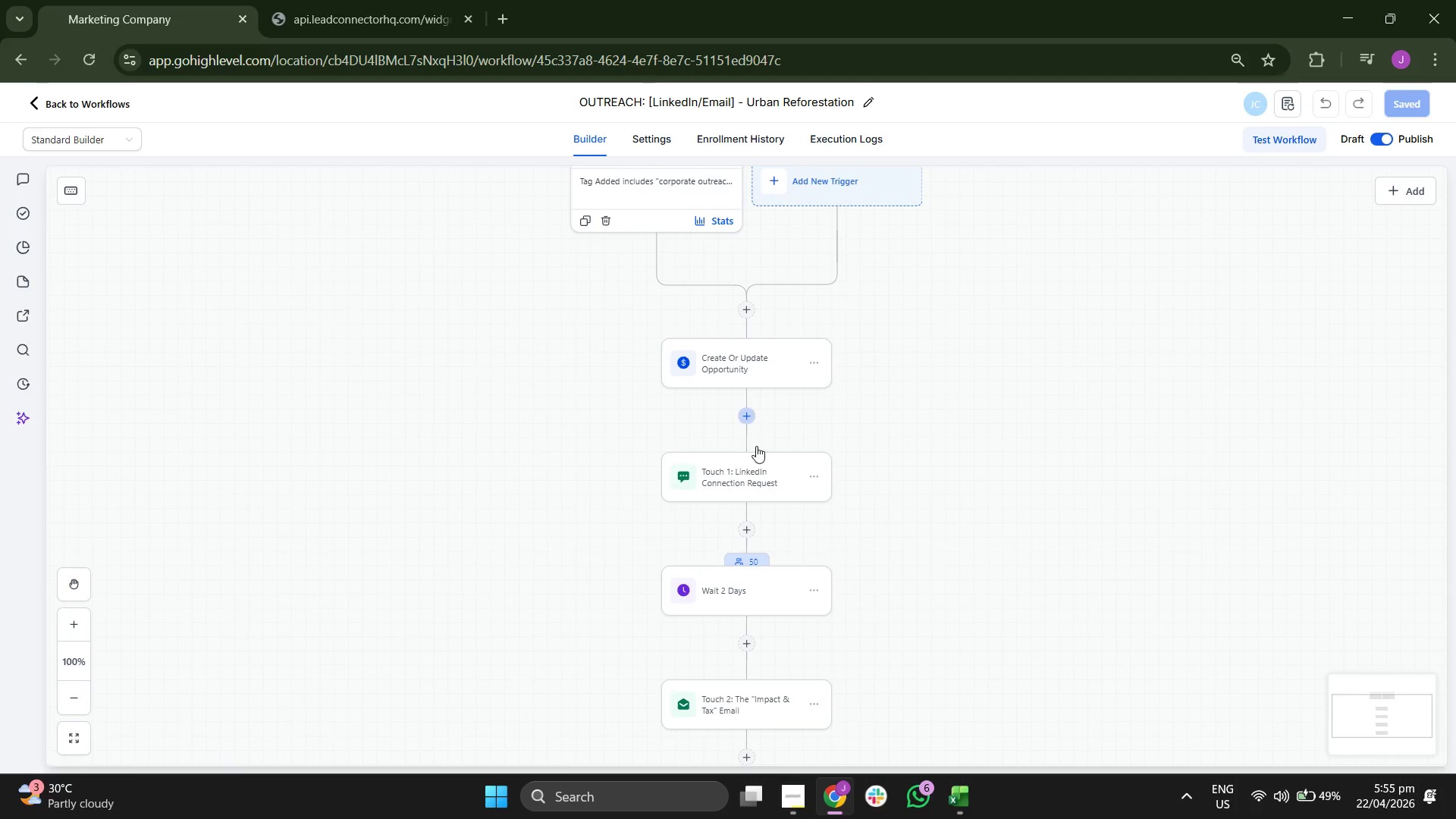 
left_click([745, 560])
 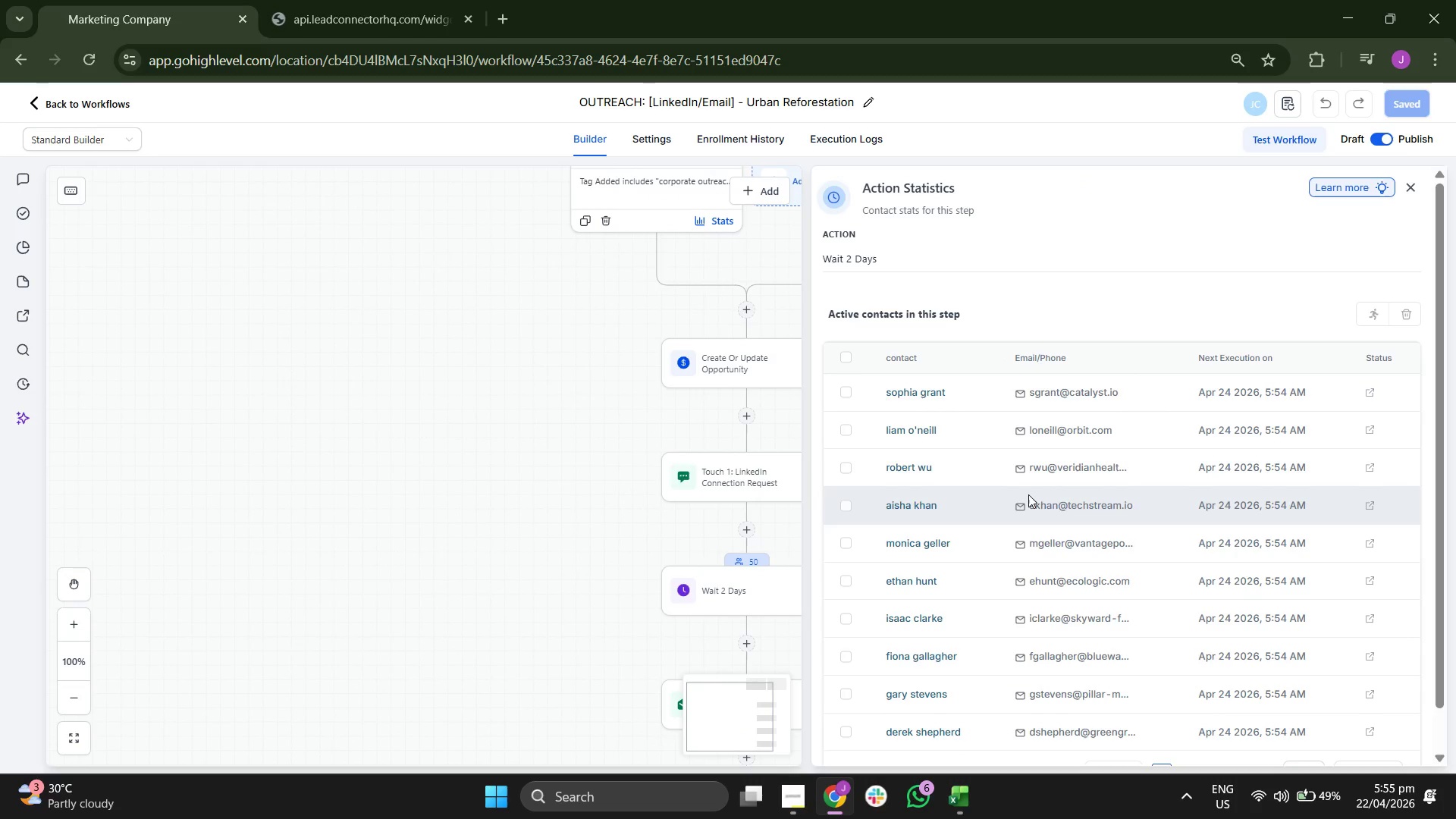 
left_click([1307, 730])
 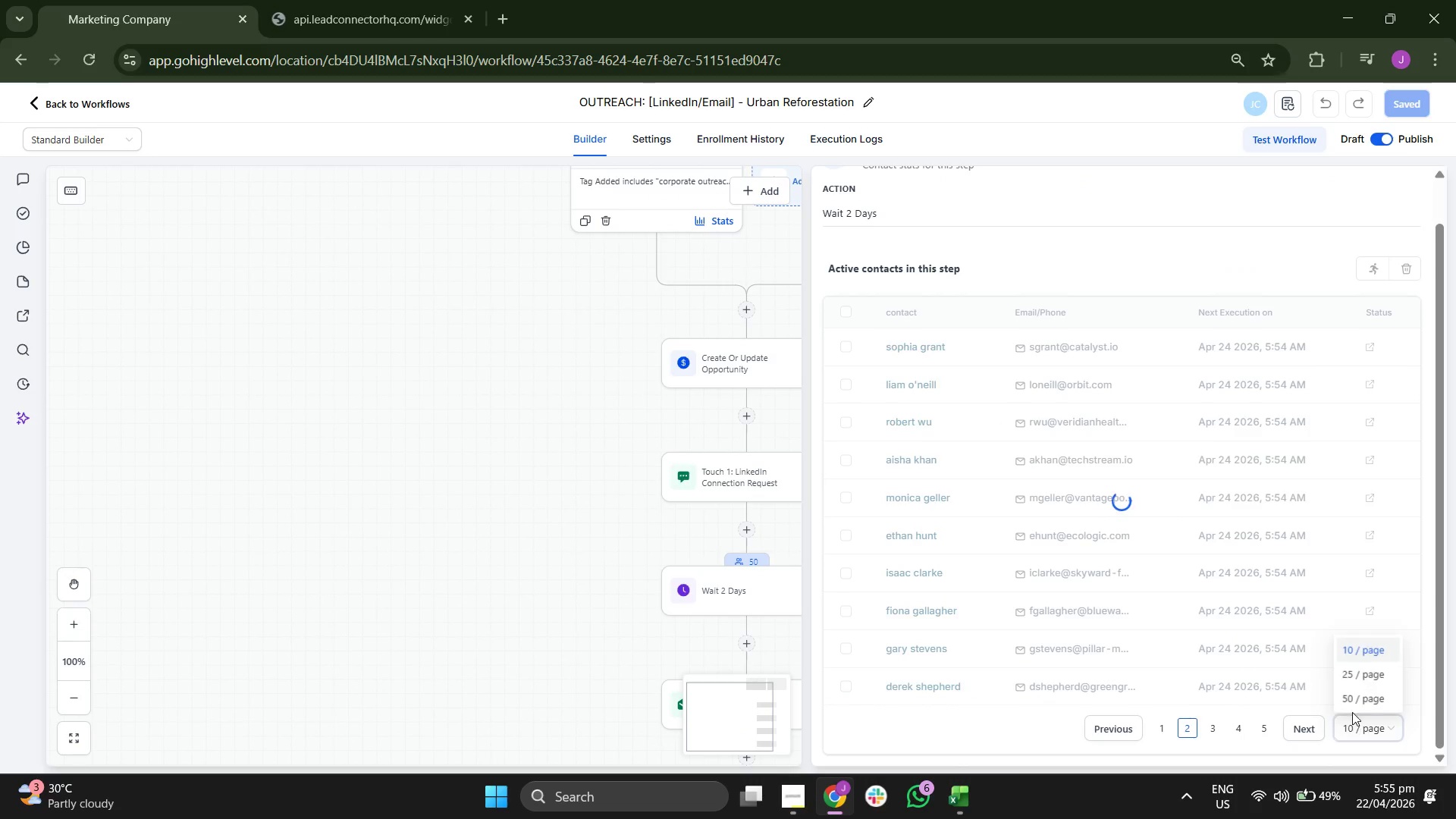 
left_click([1356, 696])
 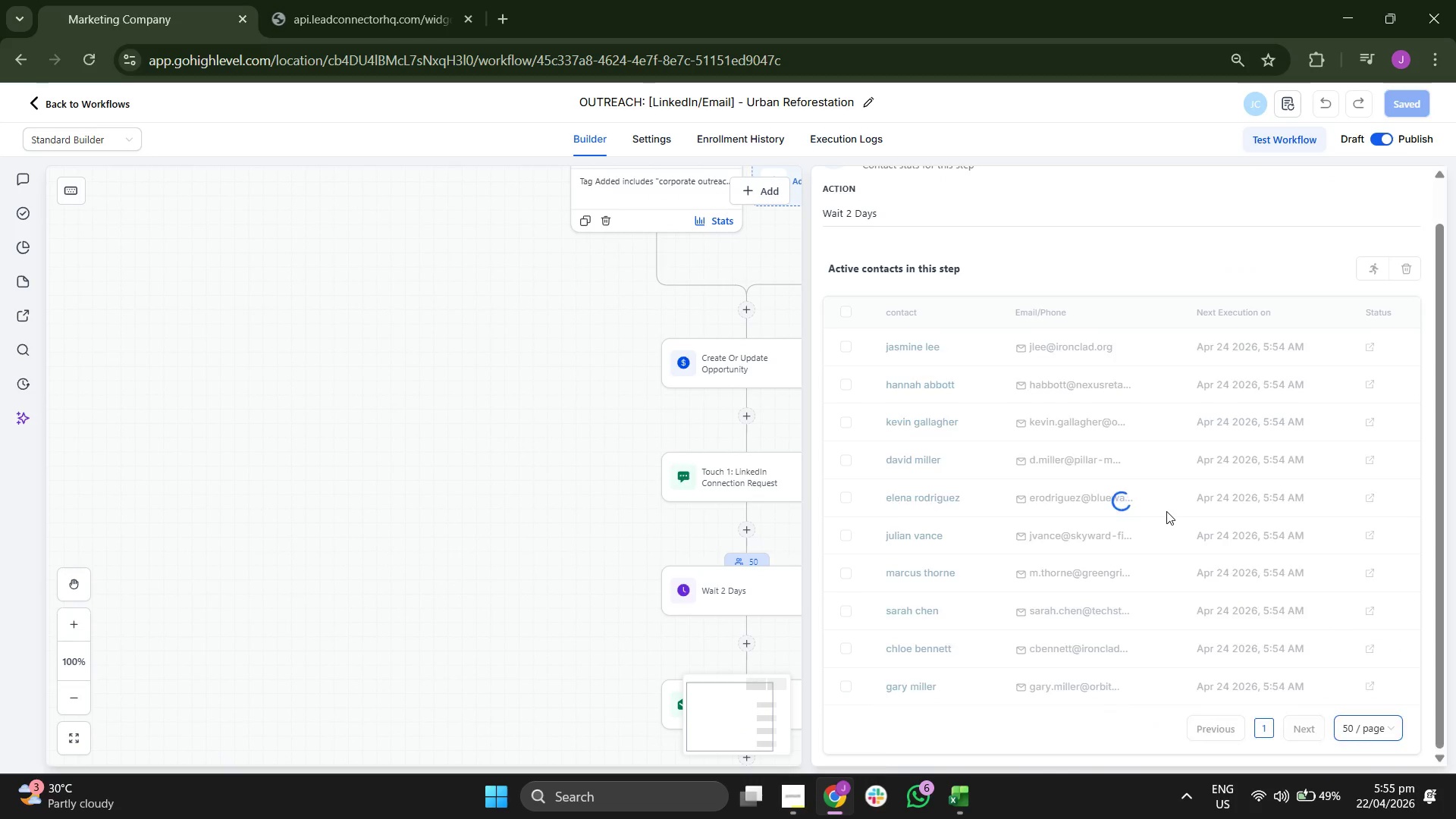 
scroll: coordinate [1000, 422], scroll_direction: down, amount: 6.0
 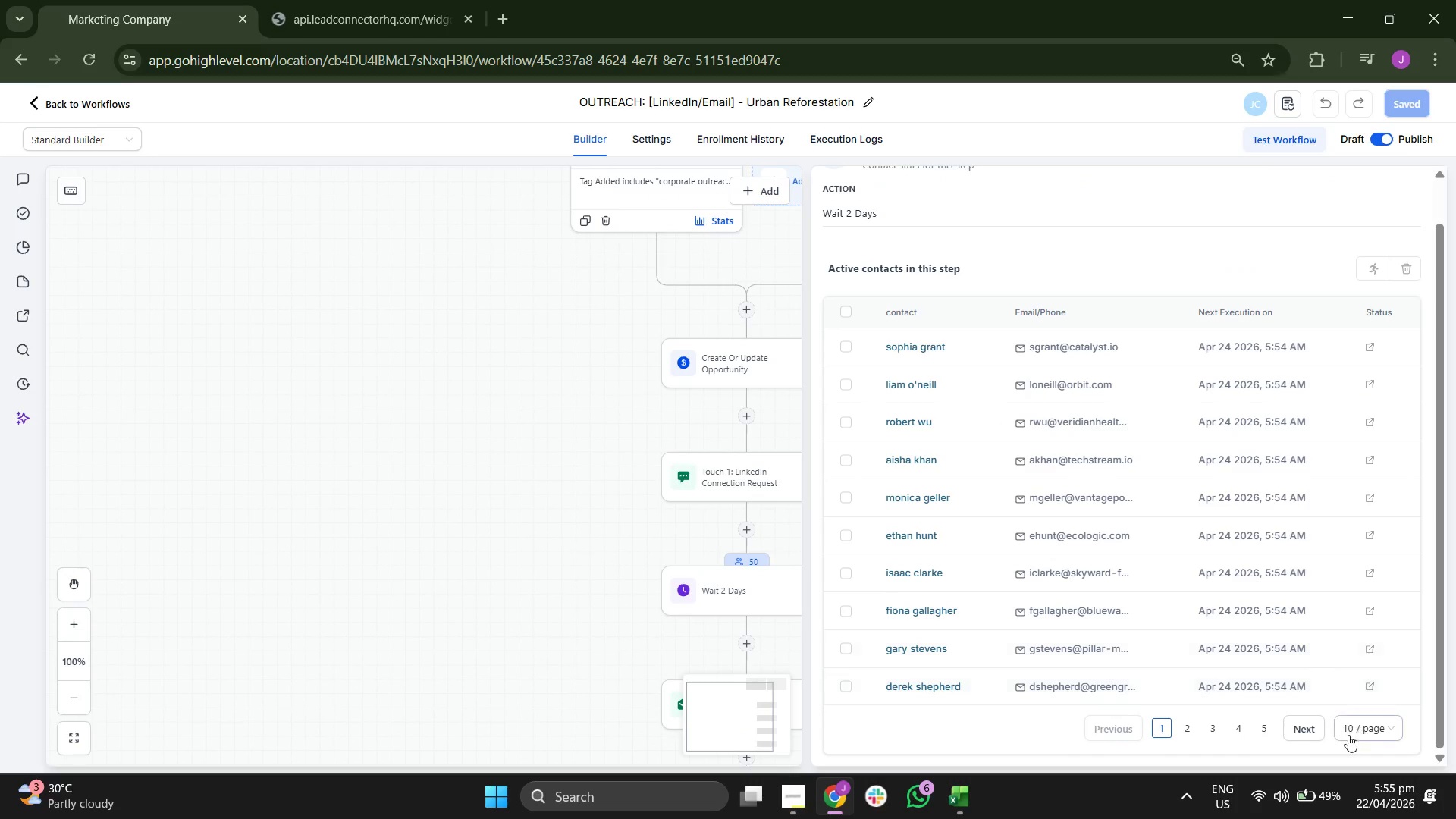 
left_click_drag(start_coordinate=[551, 448], to_coordinate=[354, 446])
 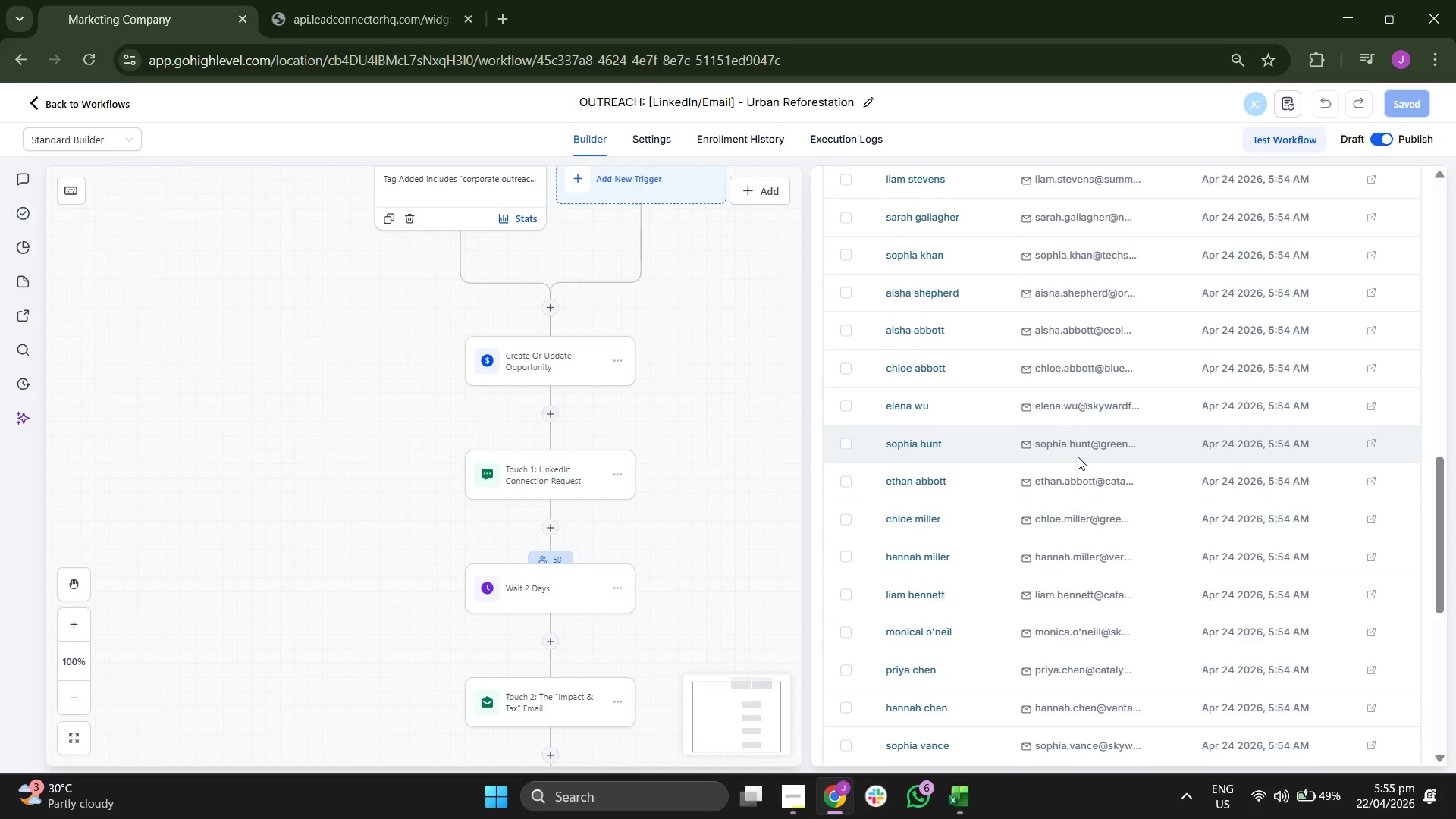 
scroll: coordinate [1166, 511], scroll_direction: down, amount: 8.0
 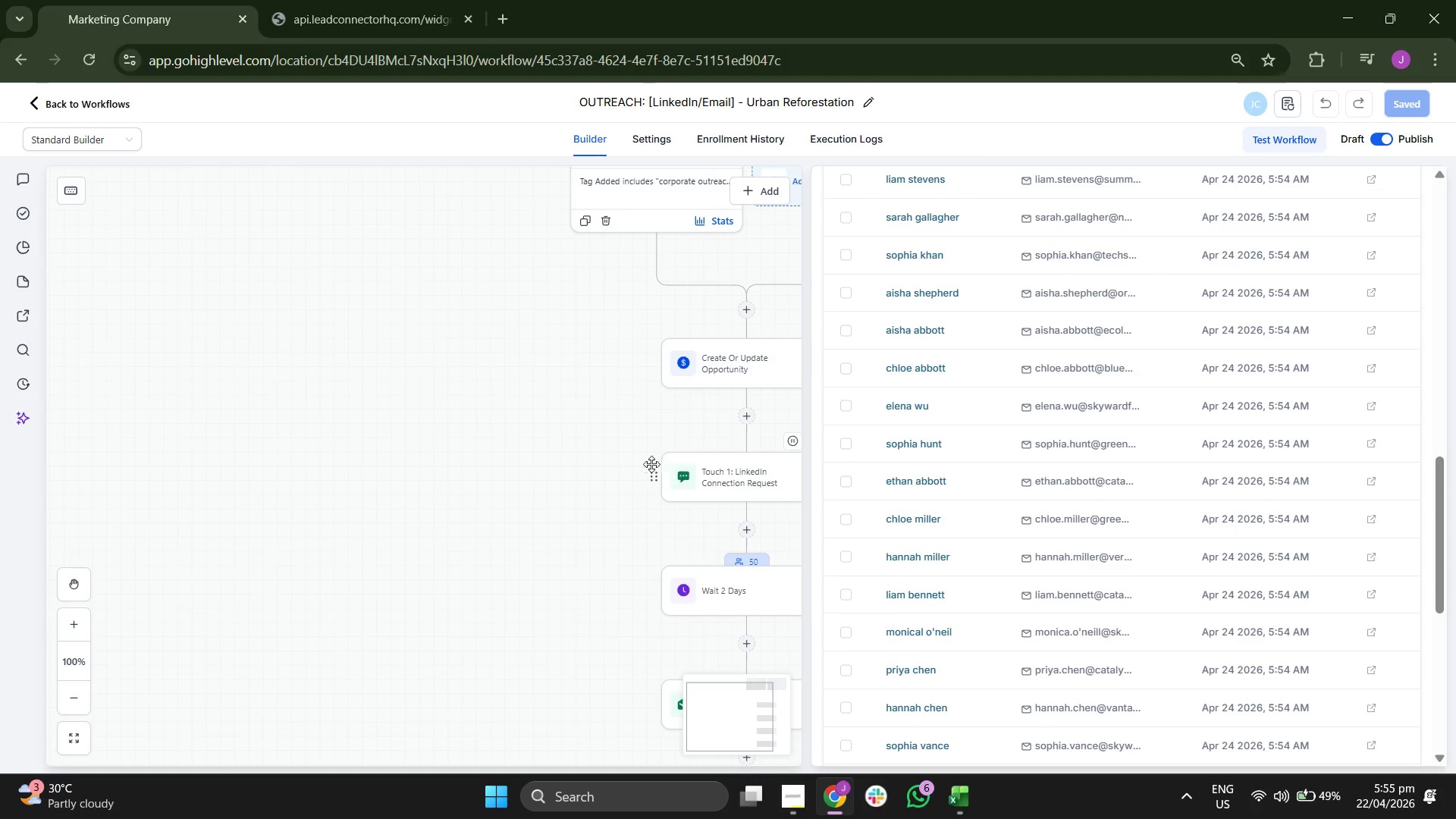 
left_click([1405, 184])
 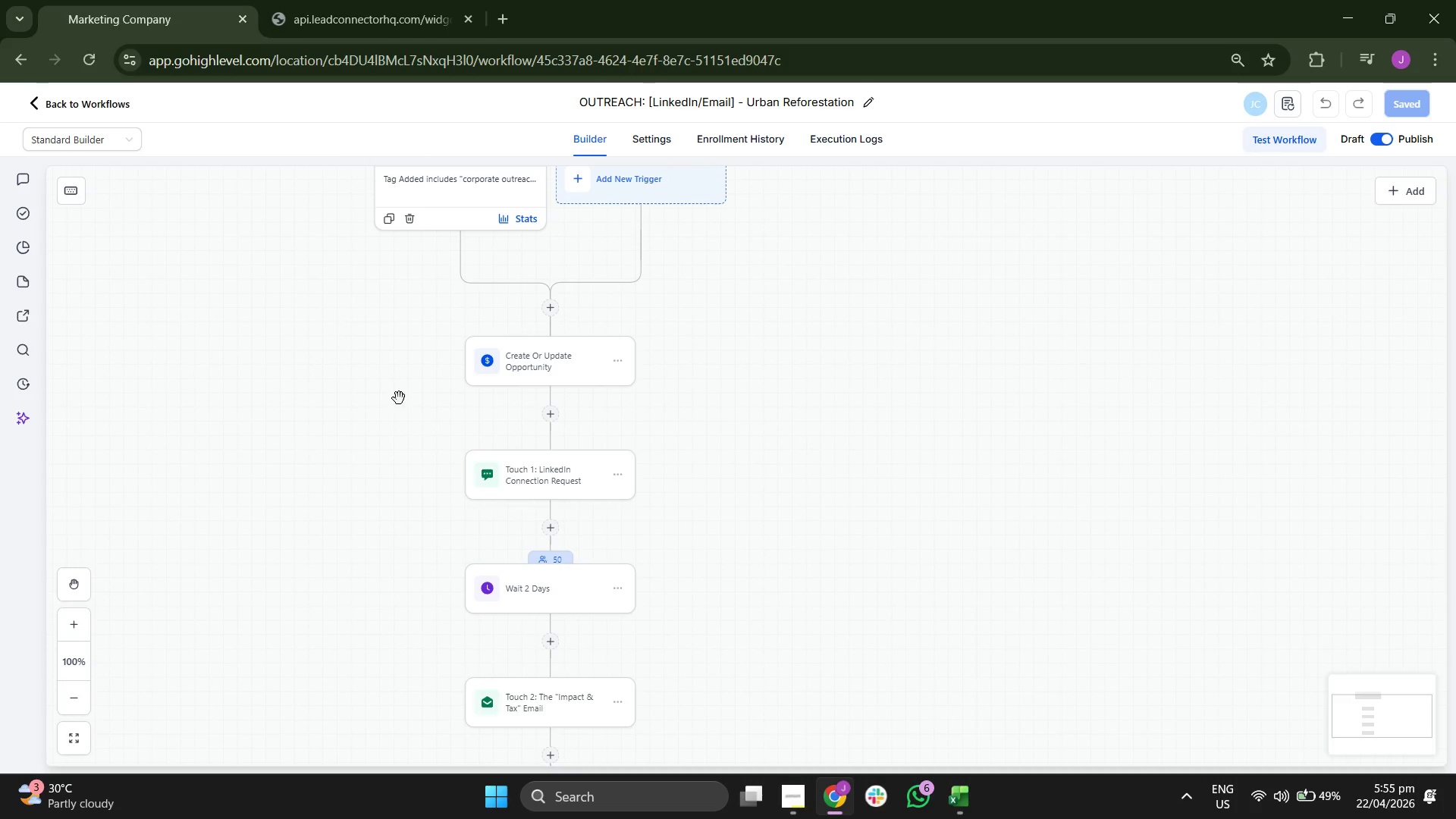 
left_click_drag(start_coordinate=[375, 403], to_coordinate=[474, 465])
 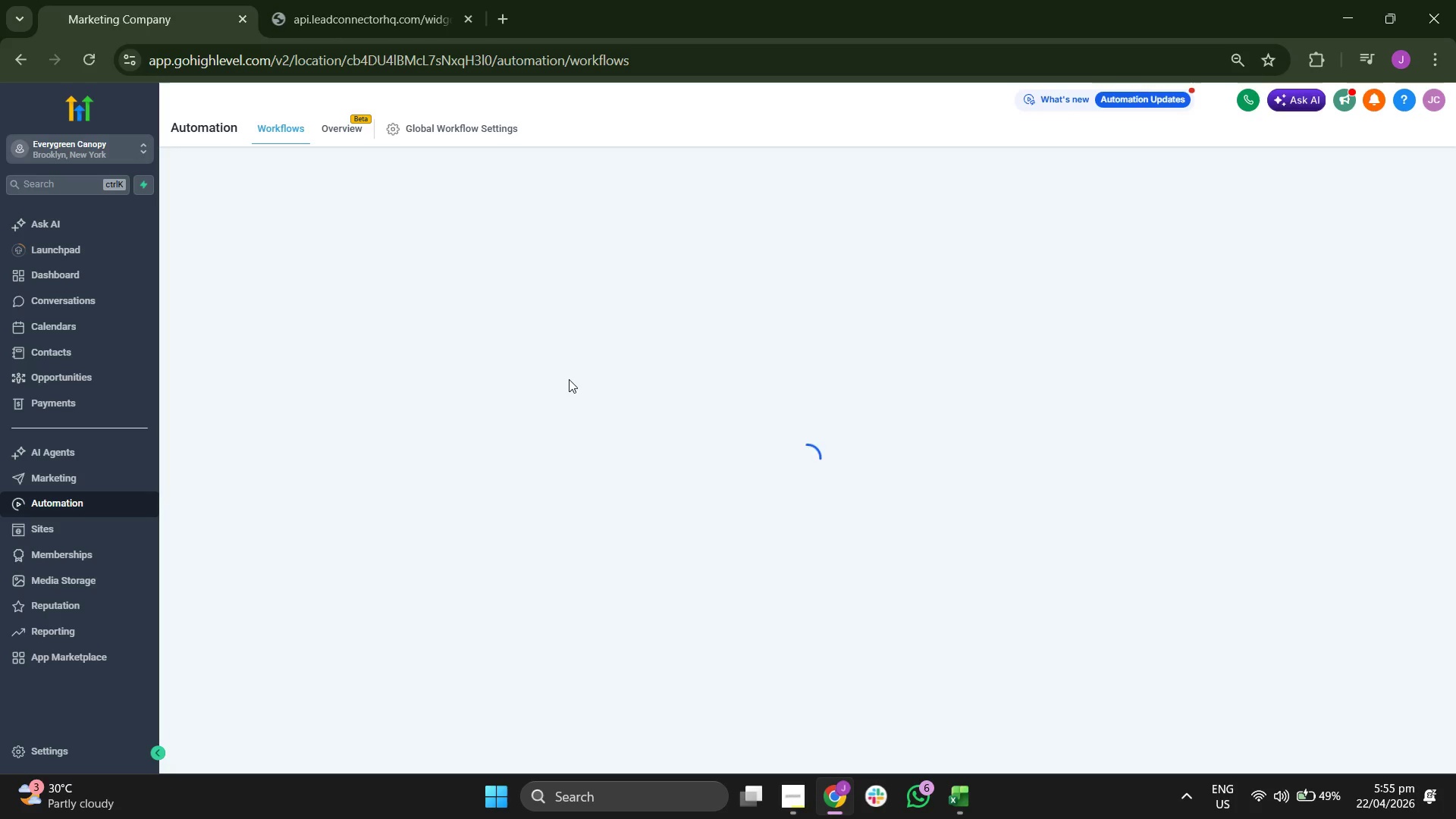 
scroll: coordinate [1078, 457], scroll_direction: up, amount: 9.0
 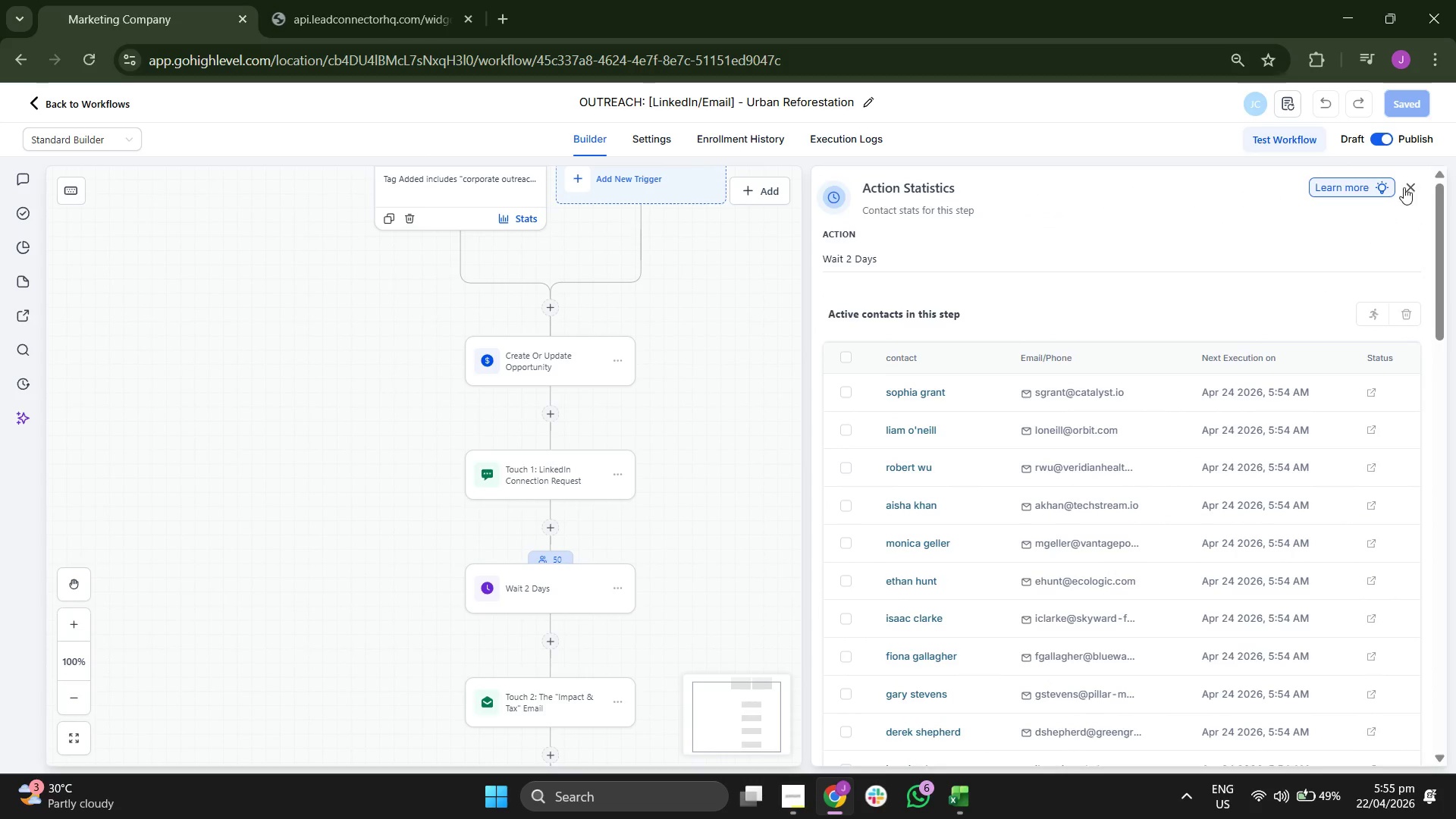 
wait(10.58)
 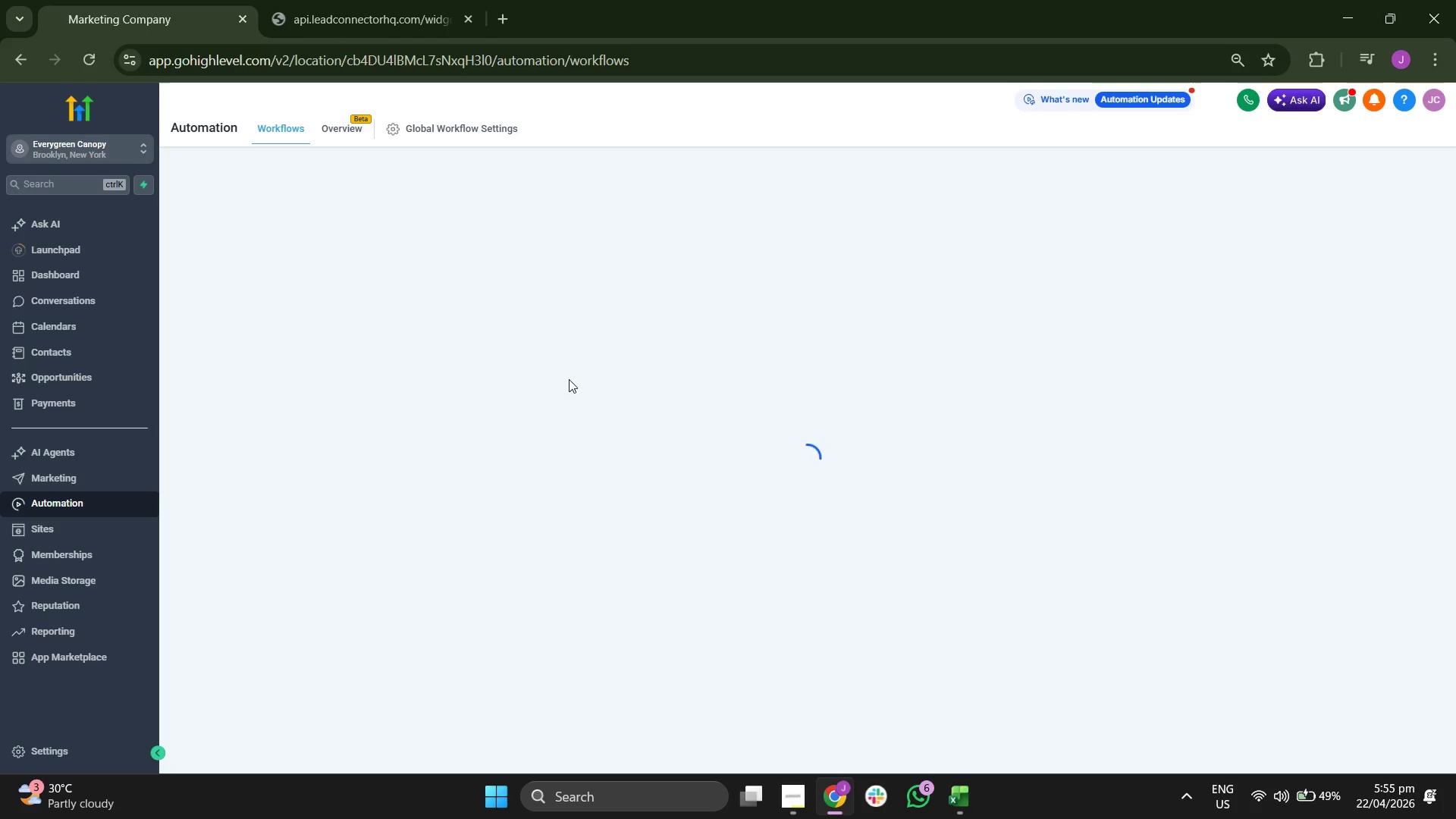 
left_click([781, 788])